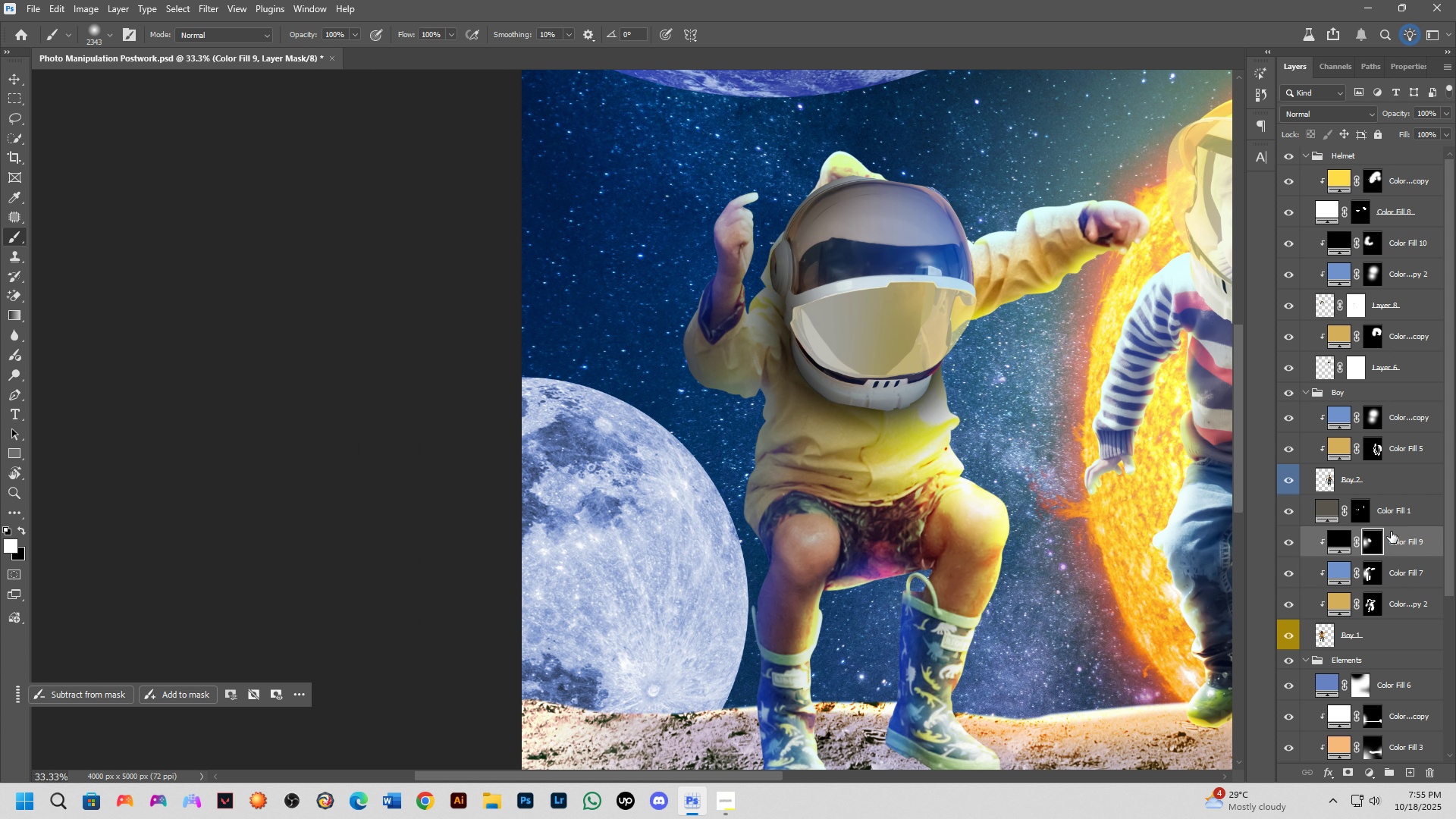 
hold_key(key=Space, duration=0.58)
 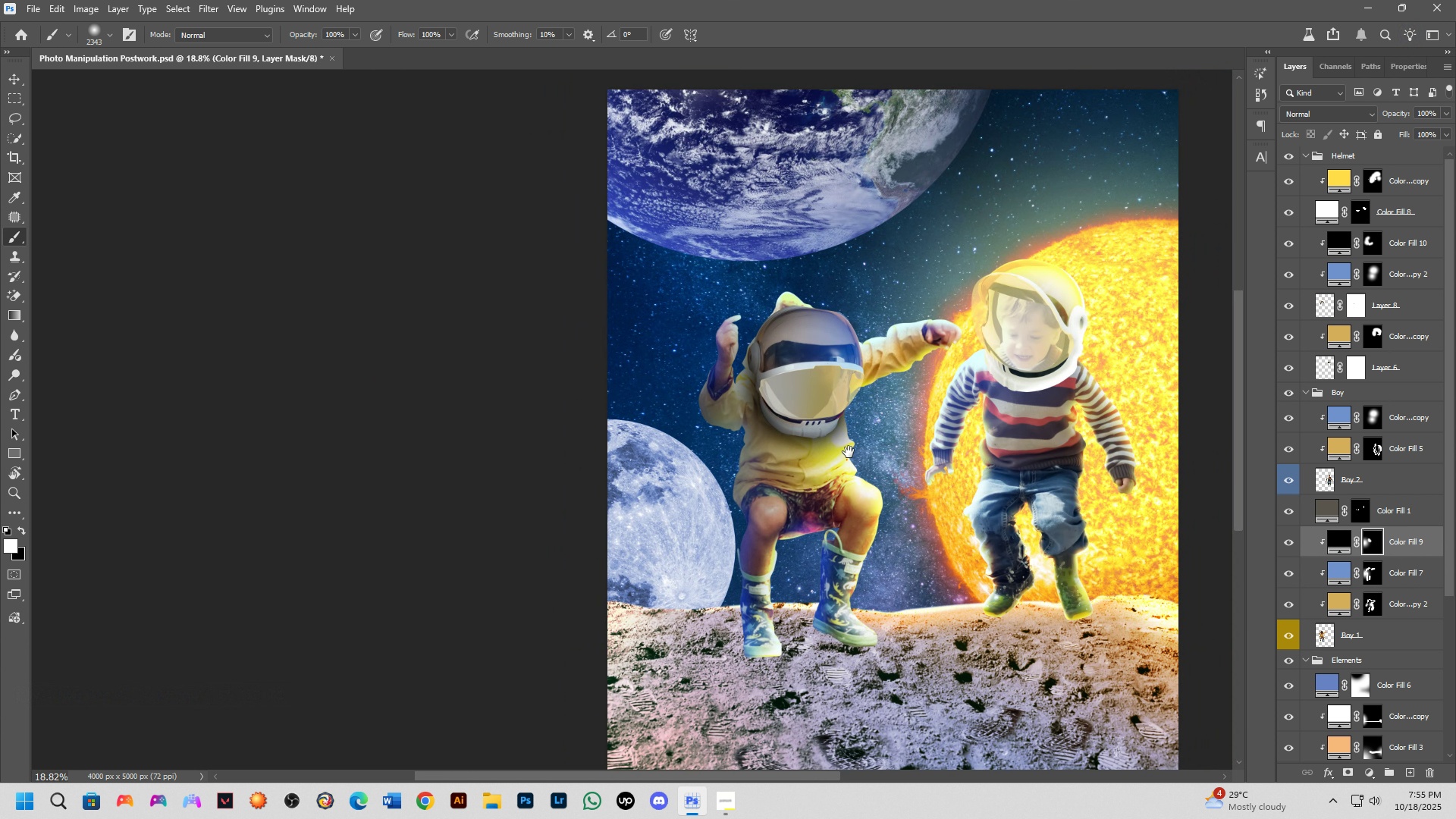 
left_click_drag(start_coordinate=[849, 436], to_coordinate=[785, 449])
 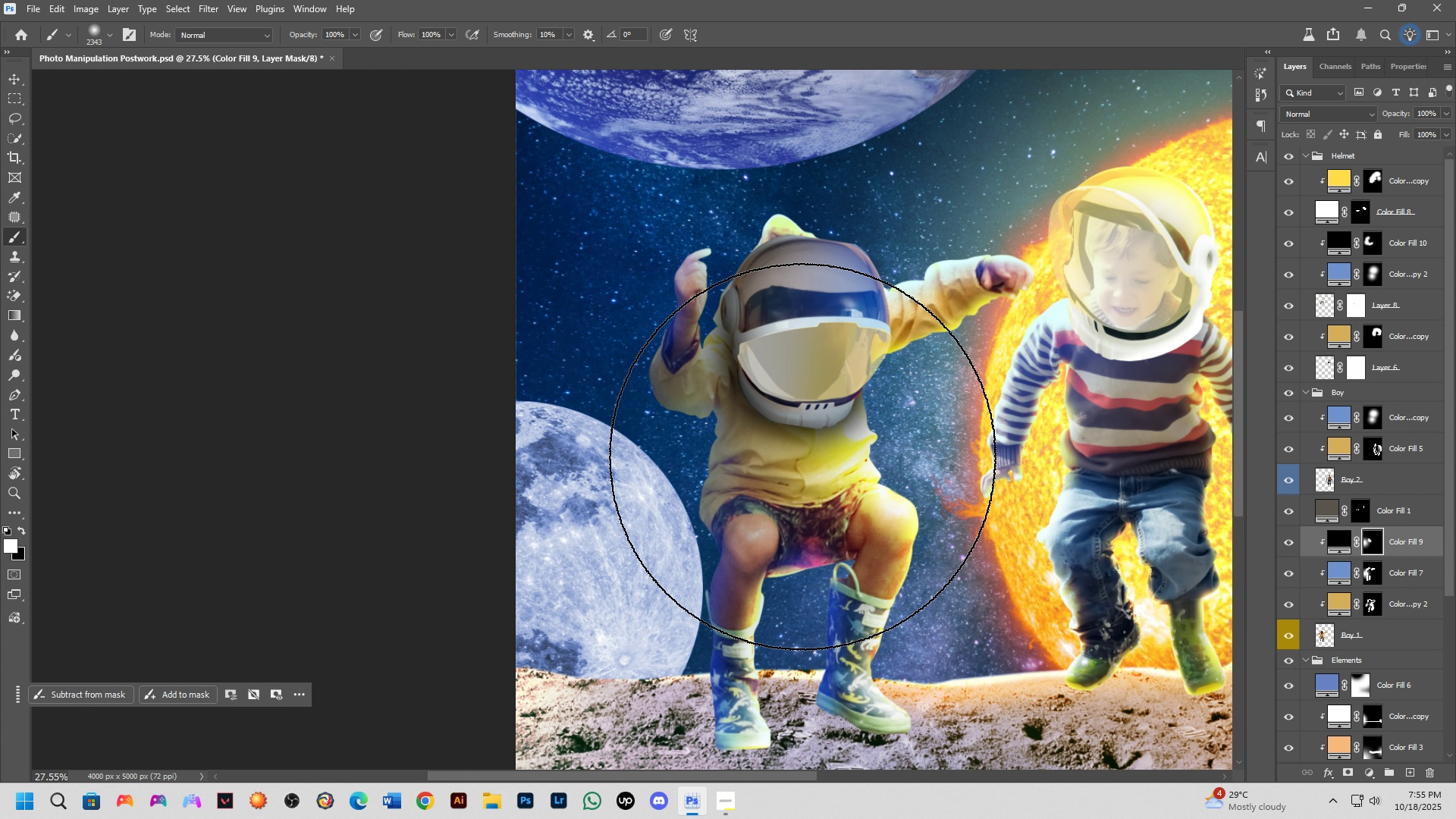 
scroll: coordinate [811, 460], scroll_direction: down, amount: 6.0
 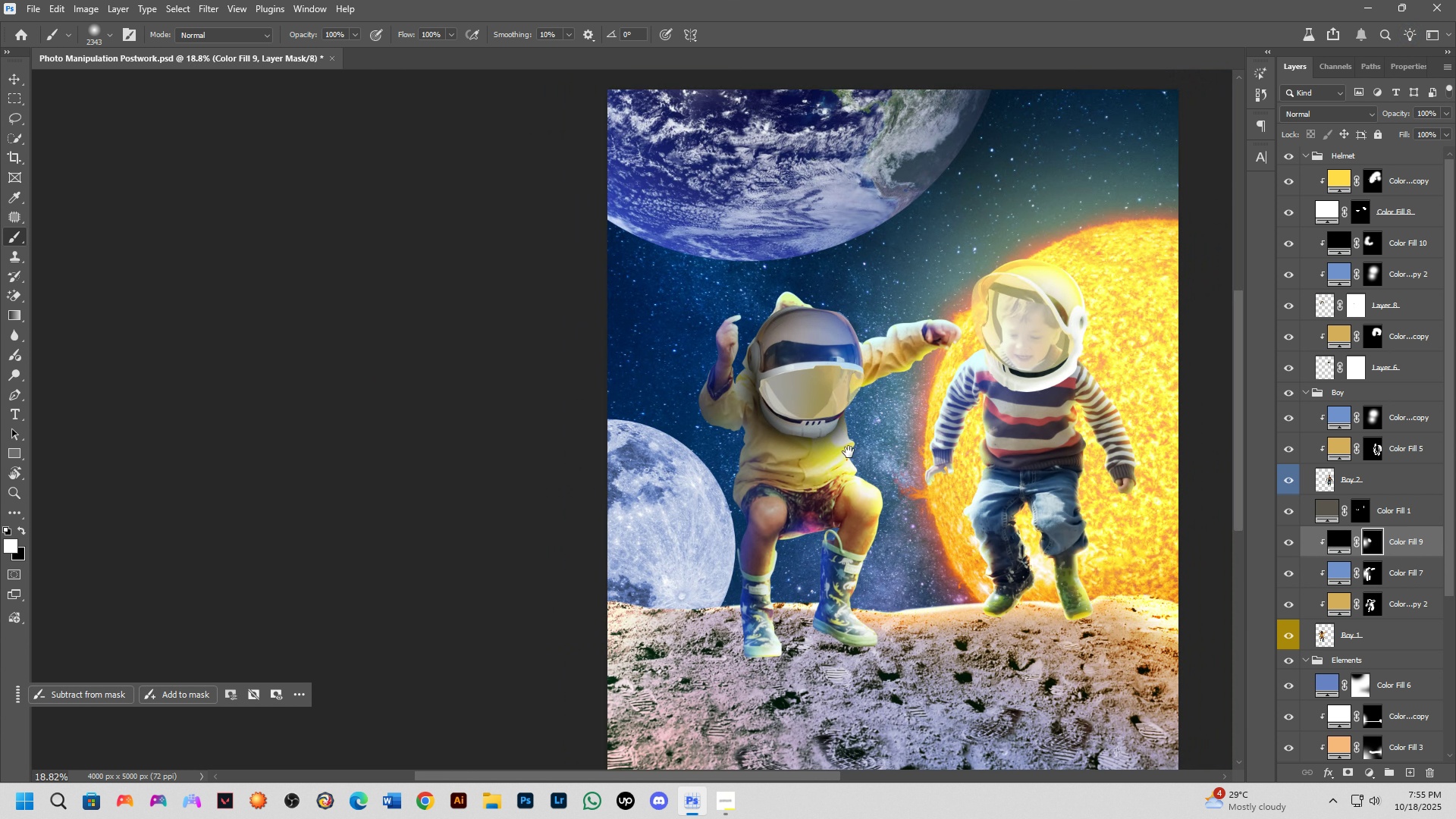 
hold_key(key=Space, duration=0.54)
 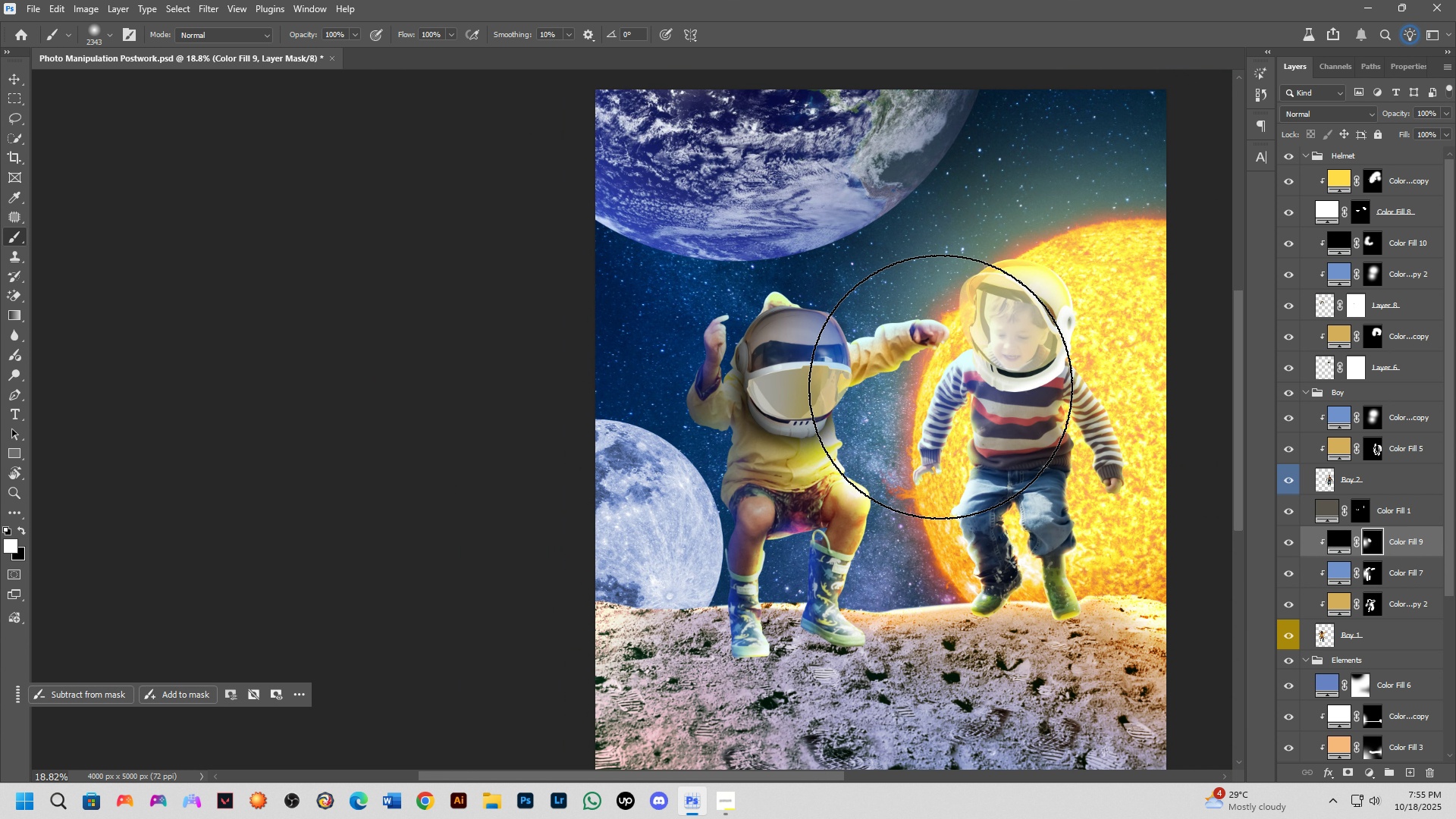 
left_click_drag(start_coordinate=[849, 452], to_coordinate=[836, 452])
 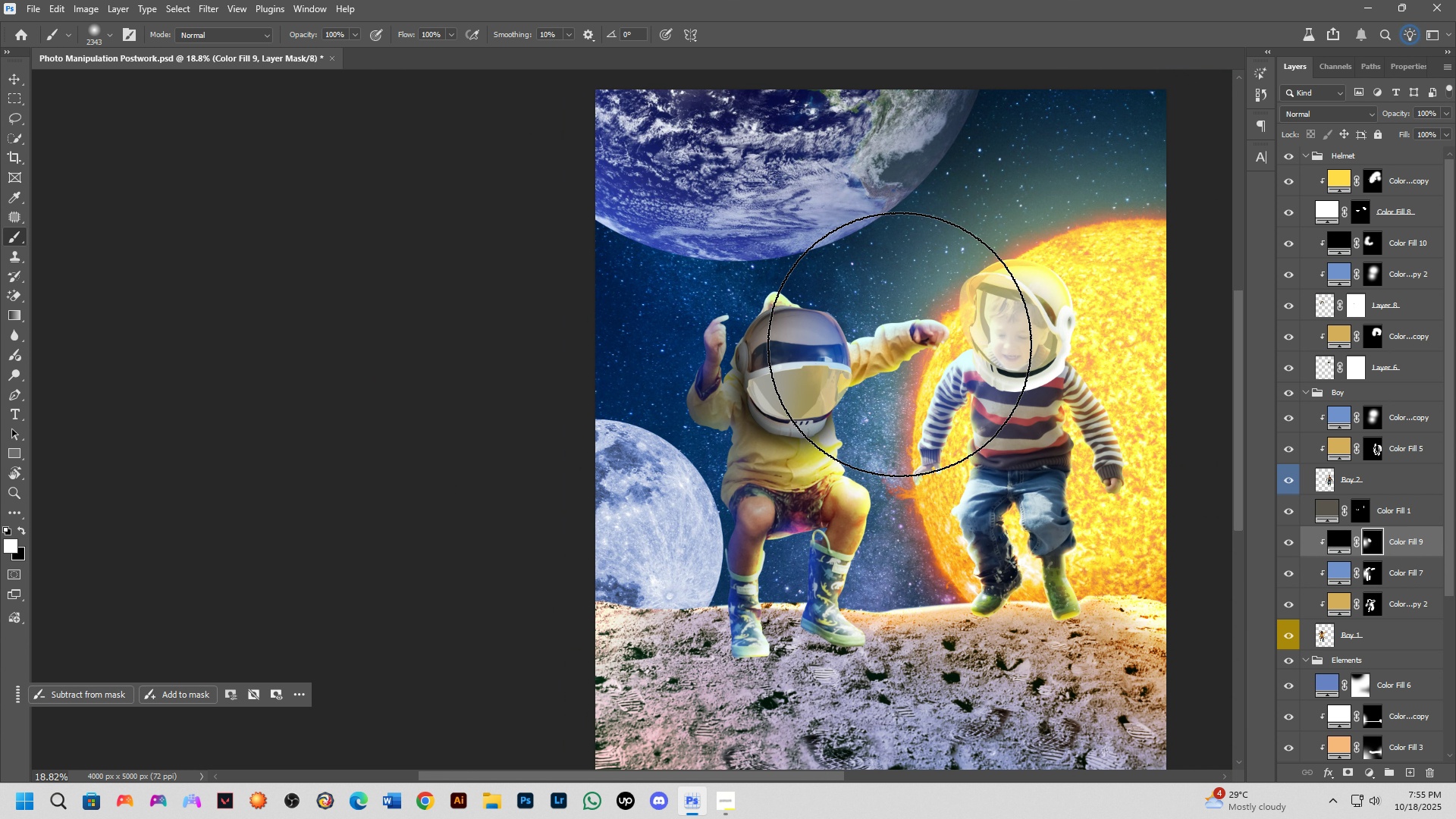 
scroll: coordinate [899, 347], scroll_direction: down, amount: 3.0
 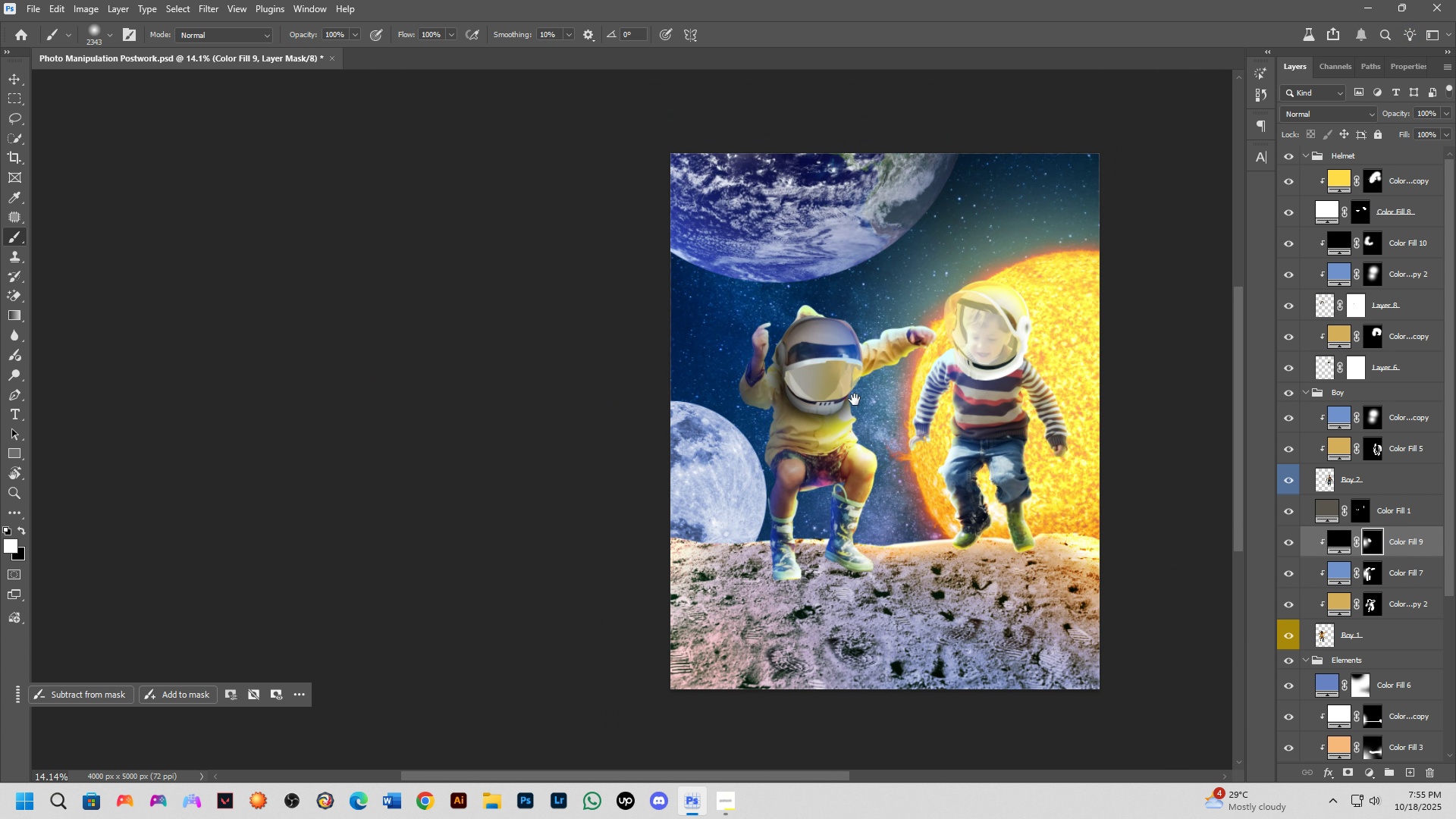 
hold_key(key=Space, duration=0.48)
 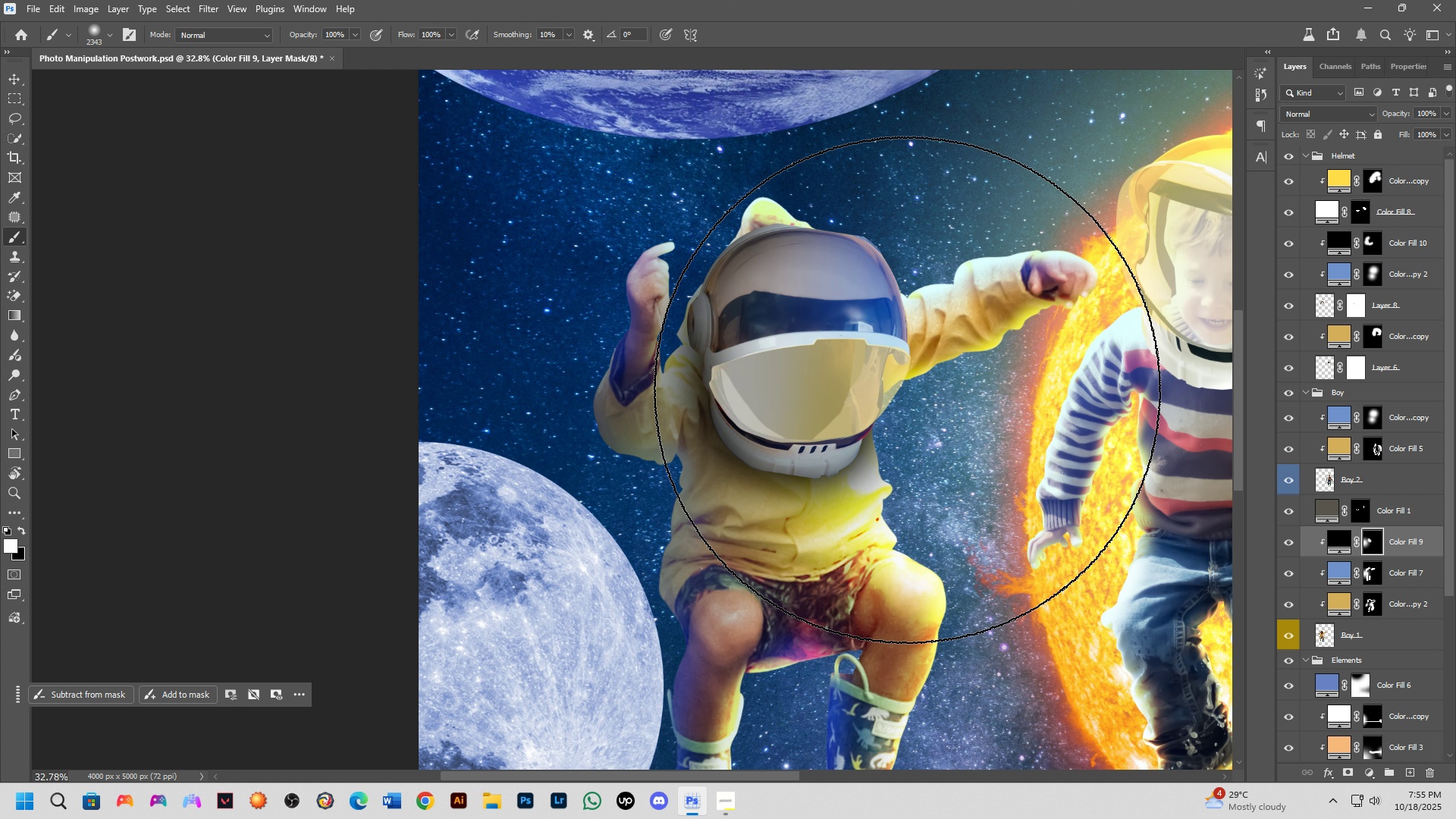 
left_click_drag(start_coordinate=[854, 400], to_coordinate=[834, 400])
 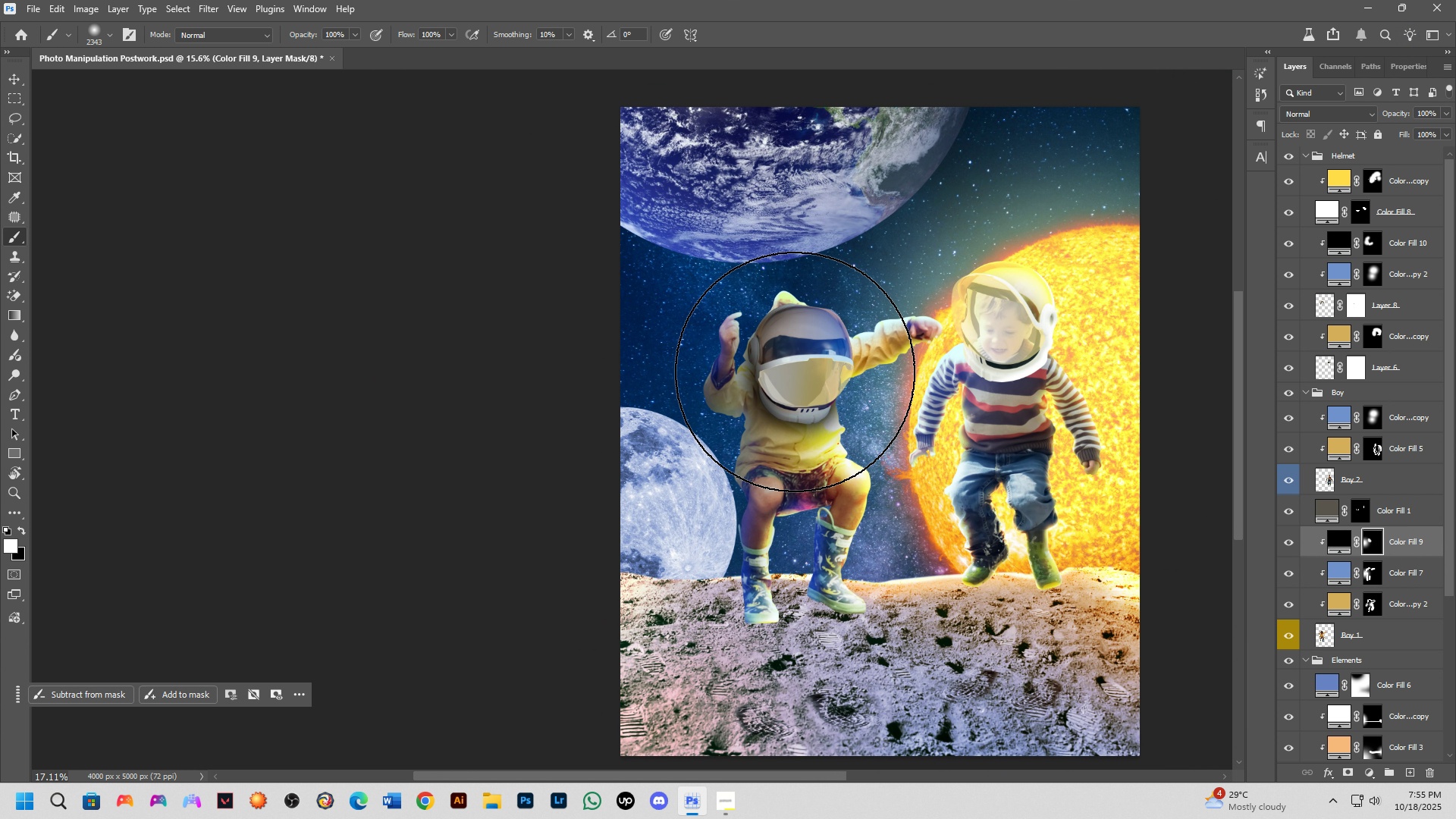 
scroll: coordinate [928, 384], scroll_direction: up, amount: 12.0
 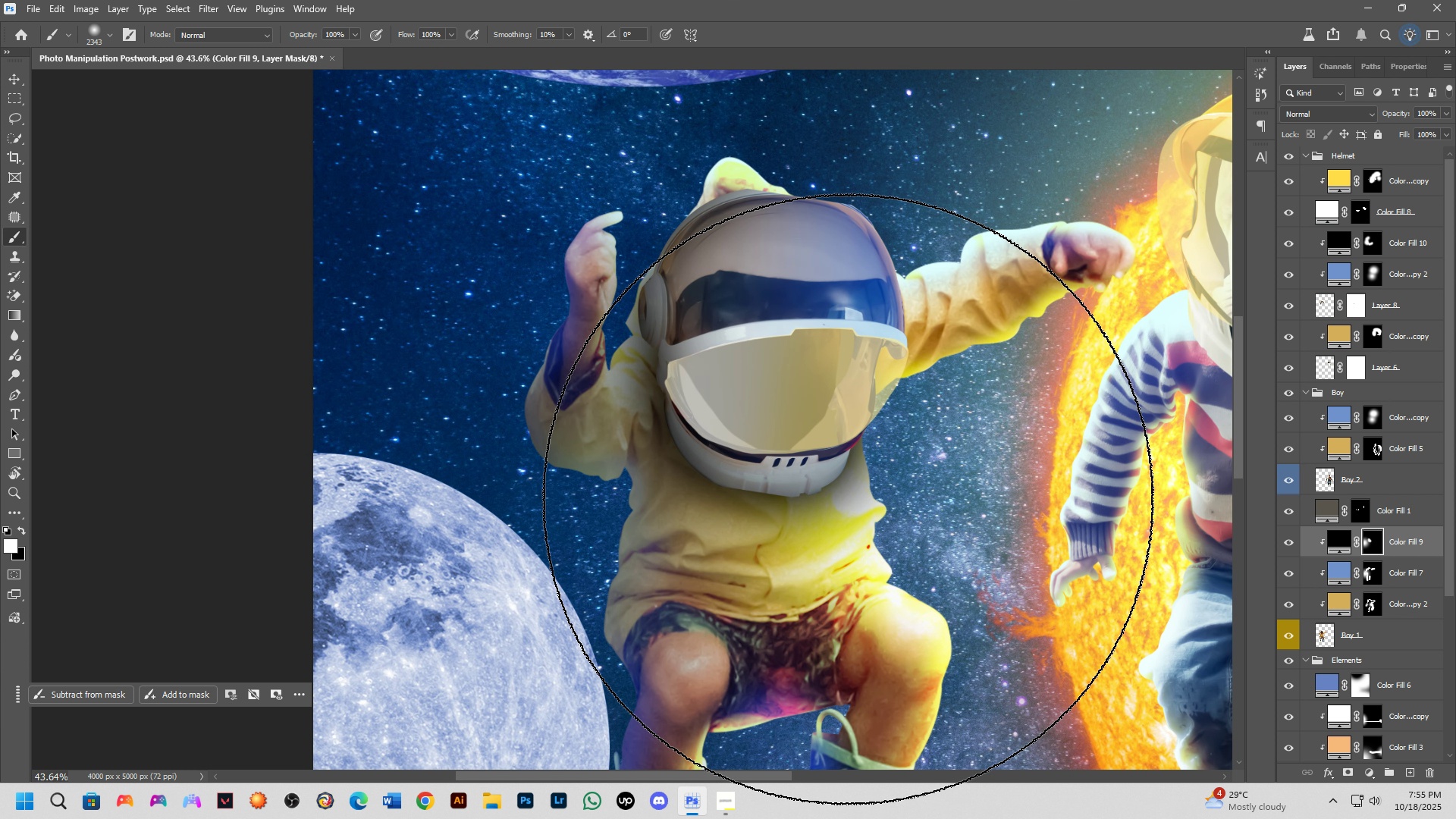 
hold_key(key=AltLeft, duration=0.83)
 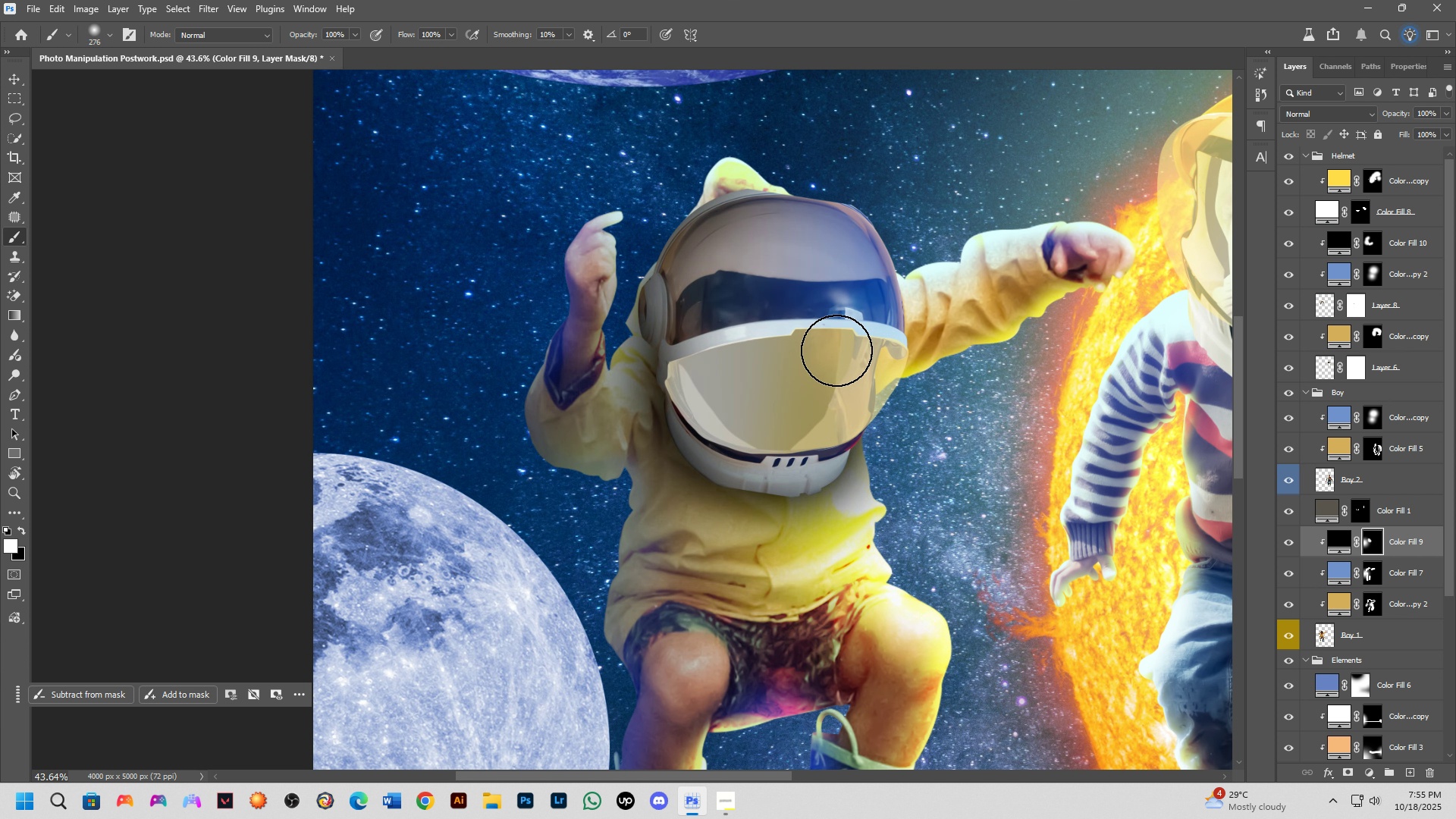 
key(Alt+AltLeft)
 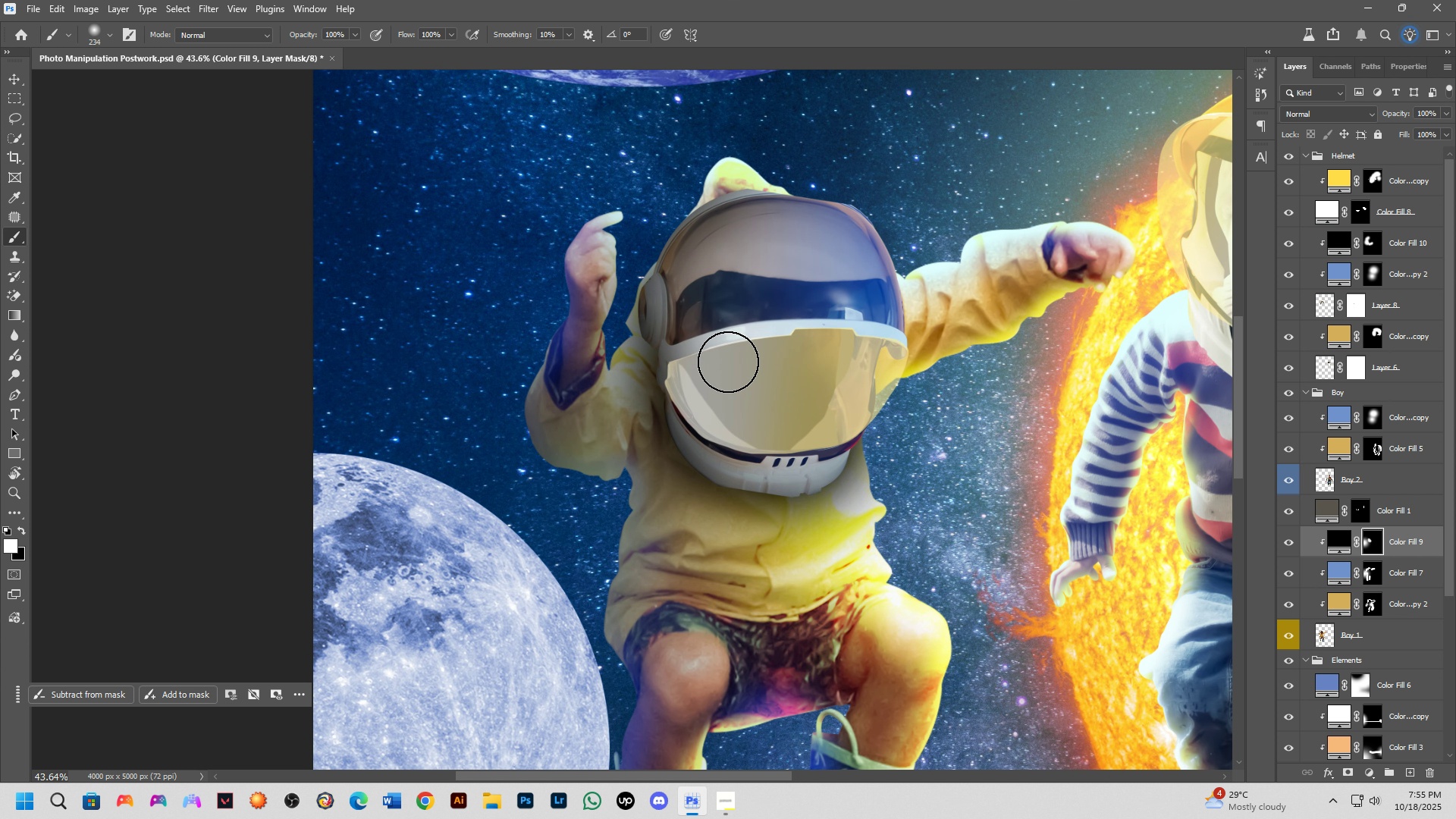 
key(X)
 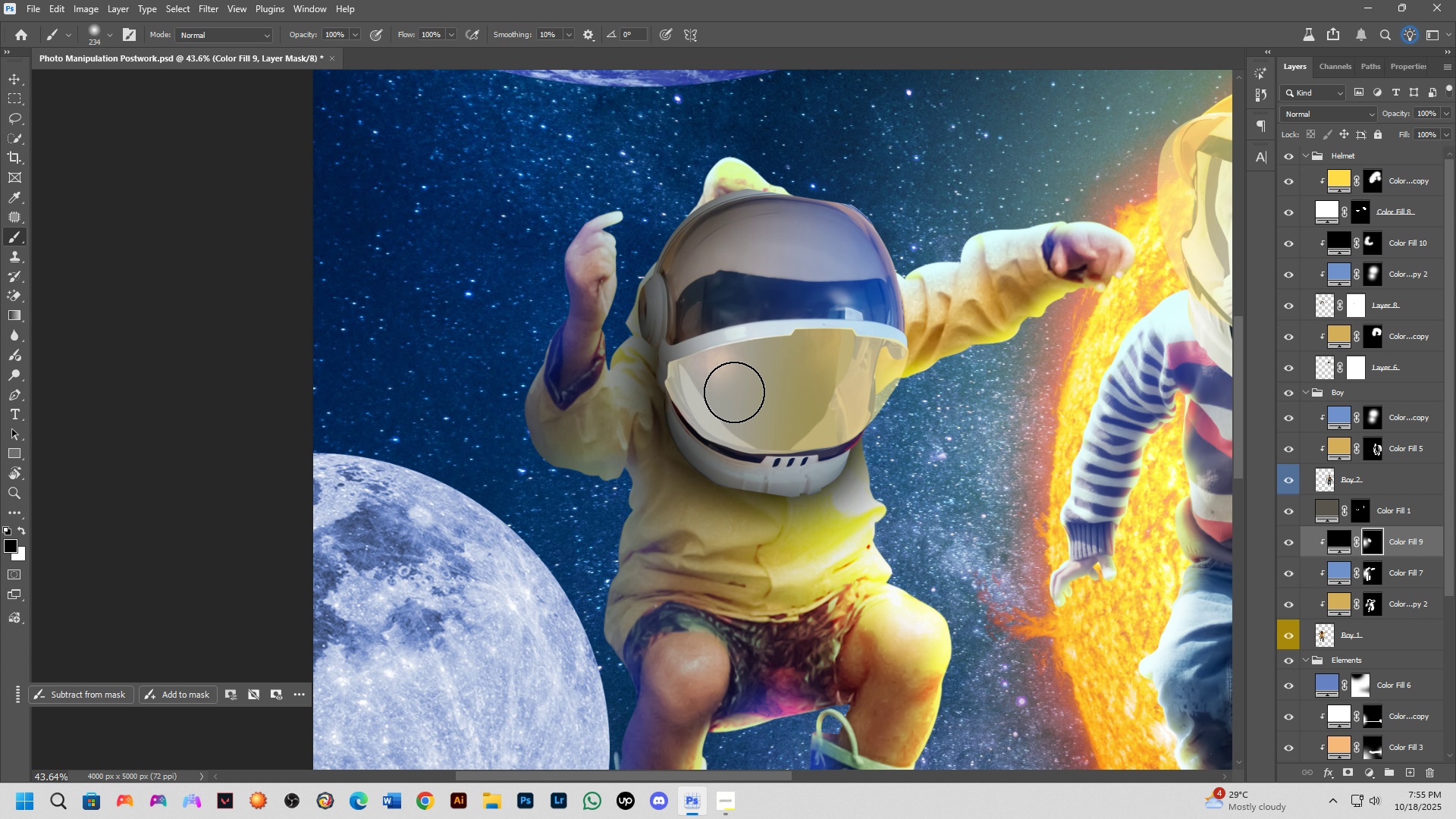 
left_click_drag(start_coordinate=[716, 357], to_coordinate=[776, 357])
 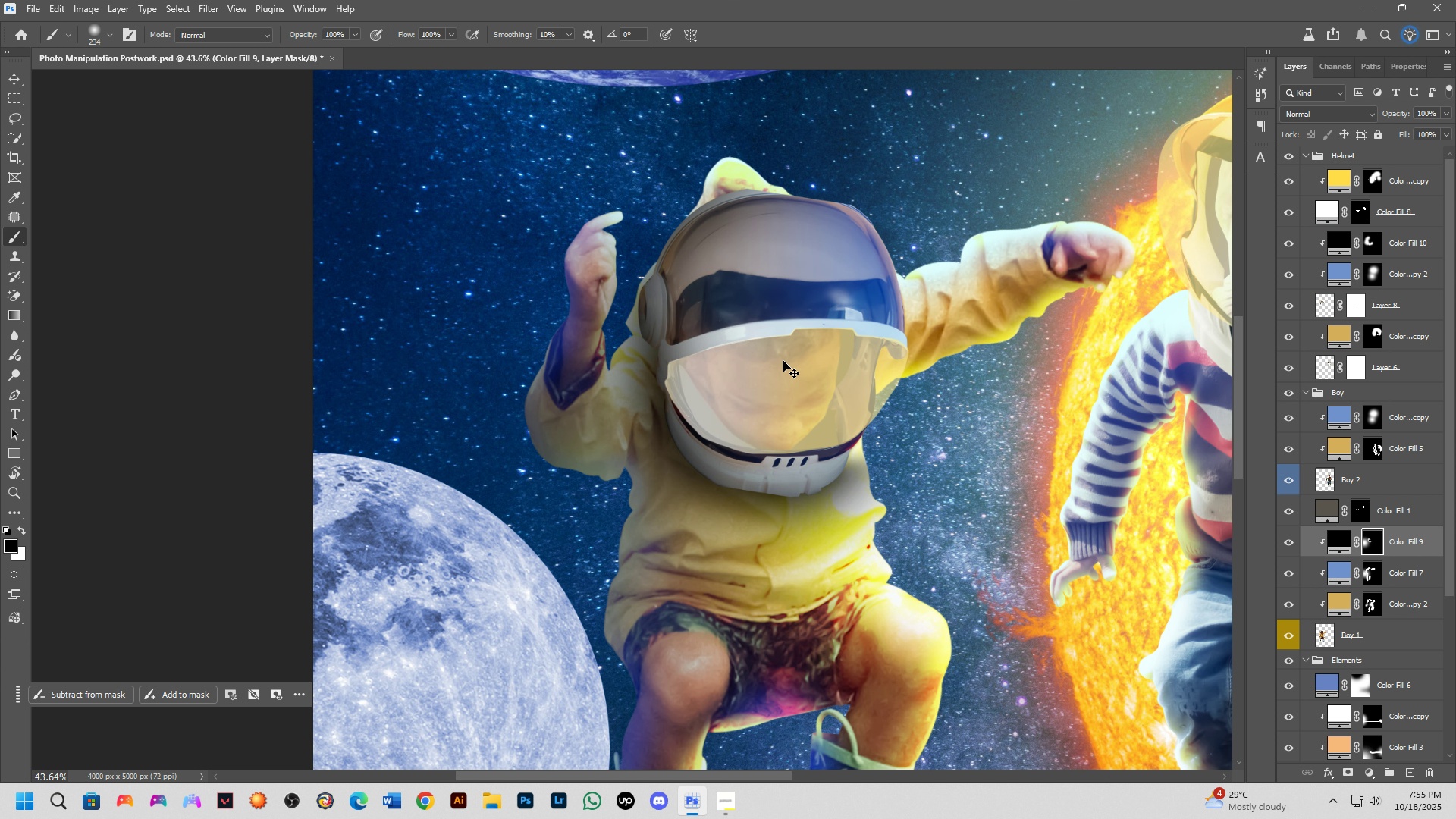 
key(Control+ControlLeft)
 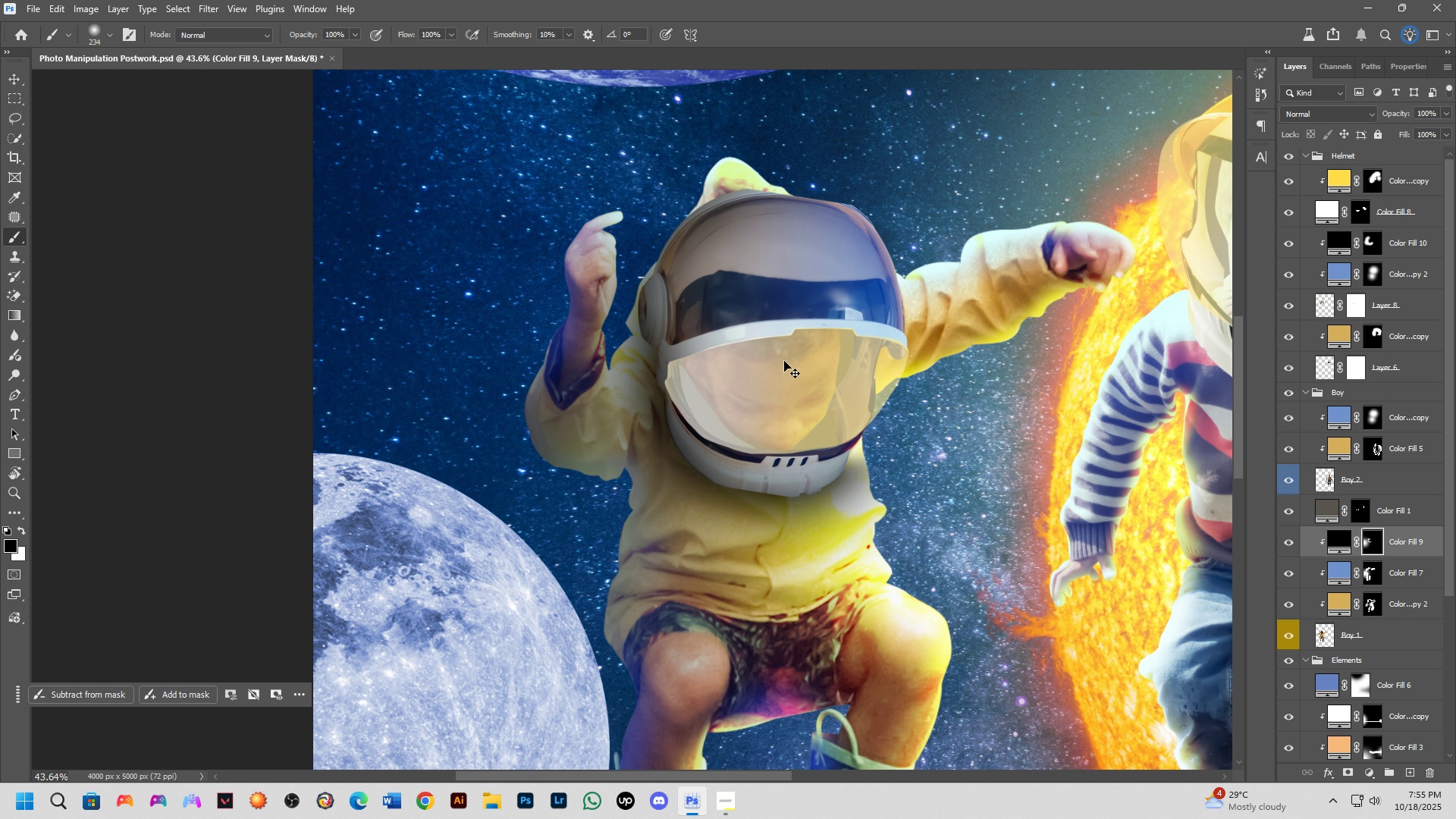 
key(Control+Z)
 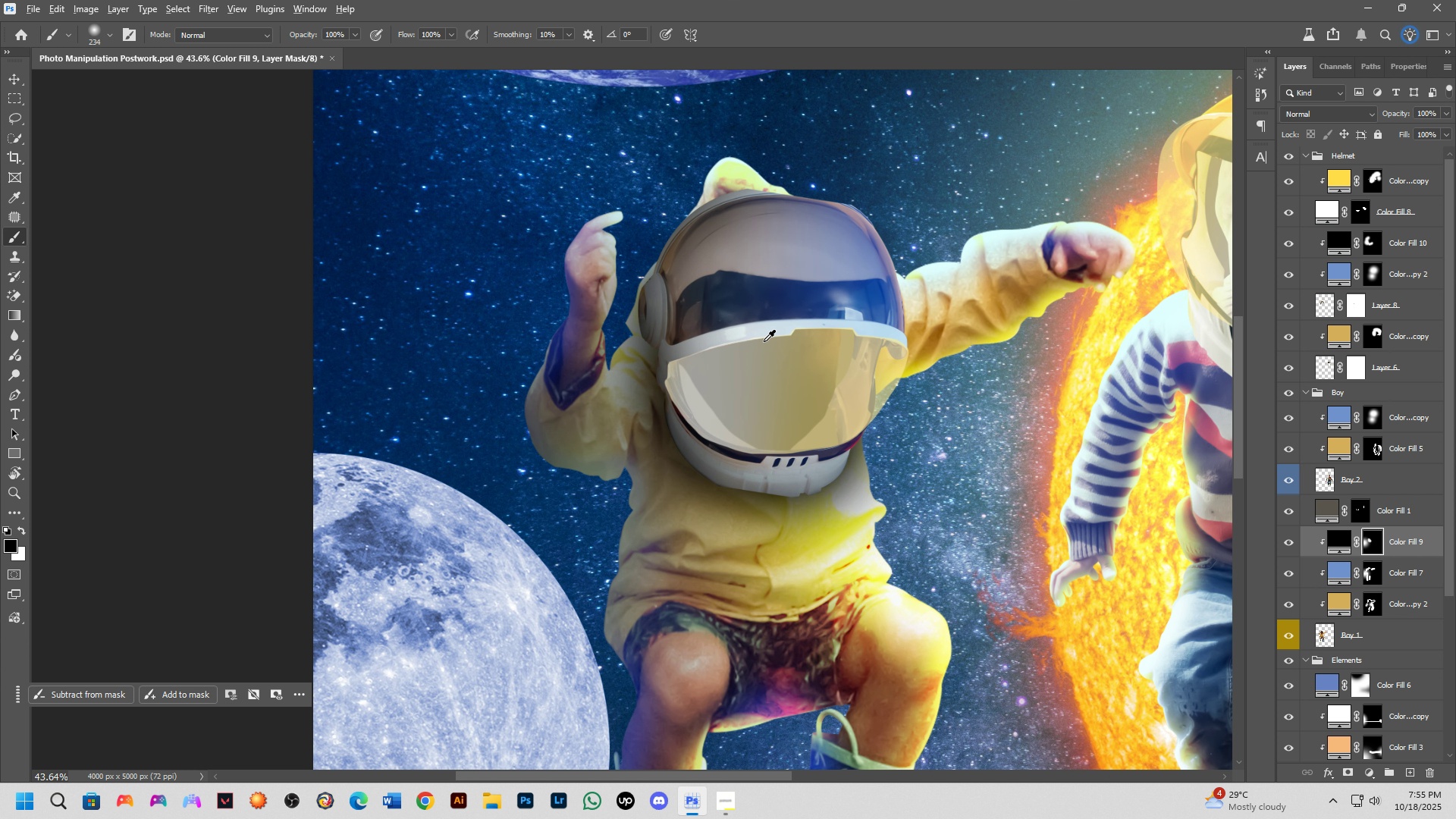 
key(Alt+AltLeft)
 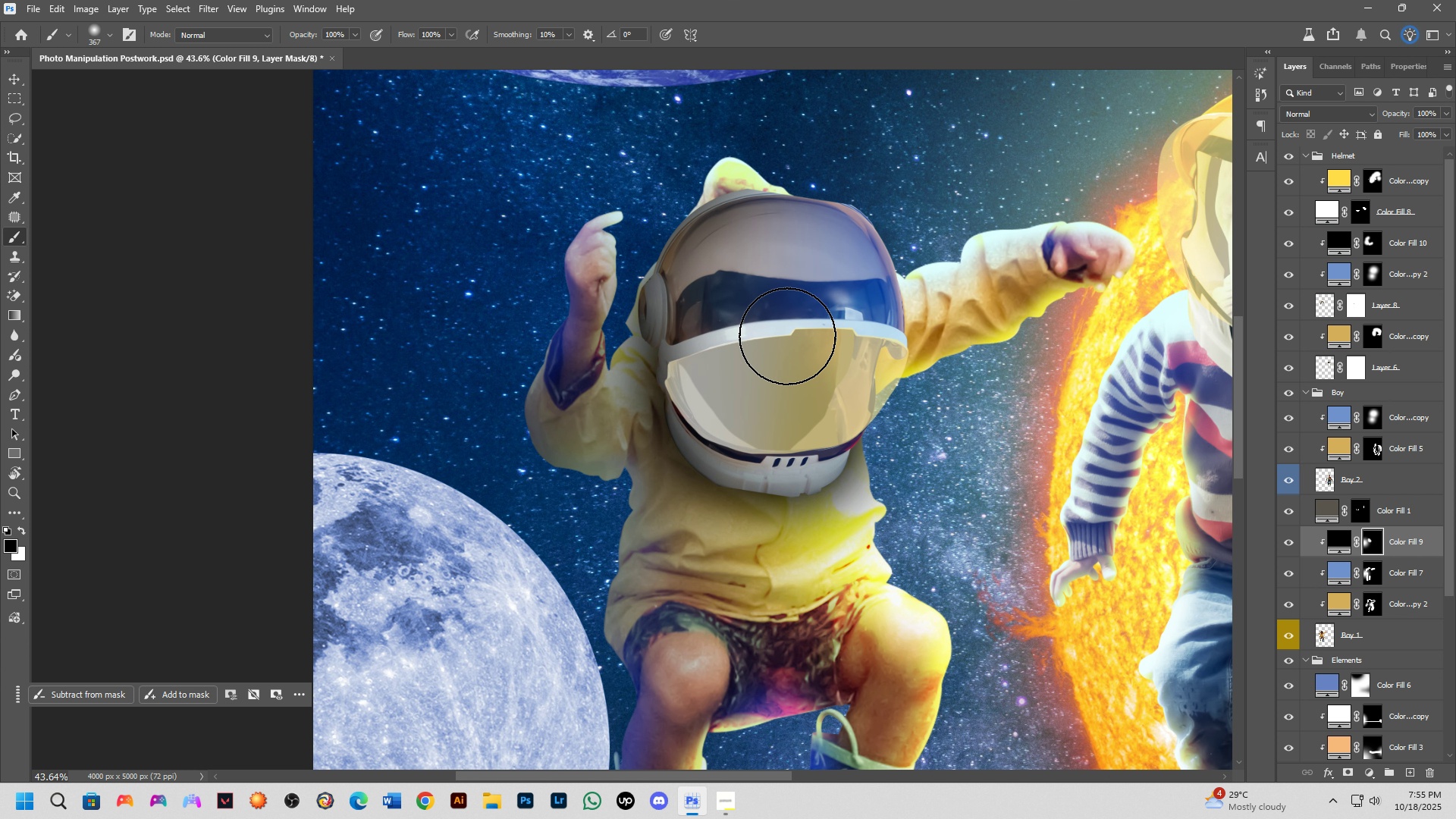 
left_click_drag(start_coordinate=[784, 337], to_coordinate=[812, 384])
 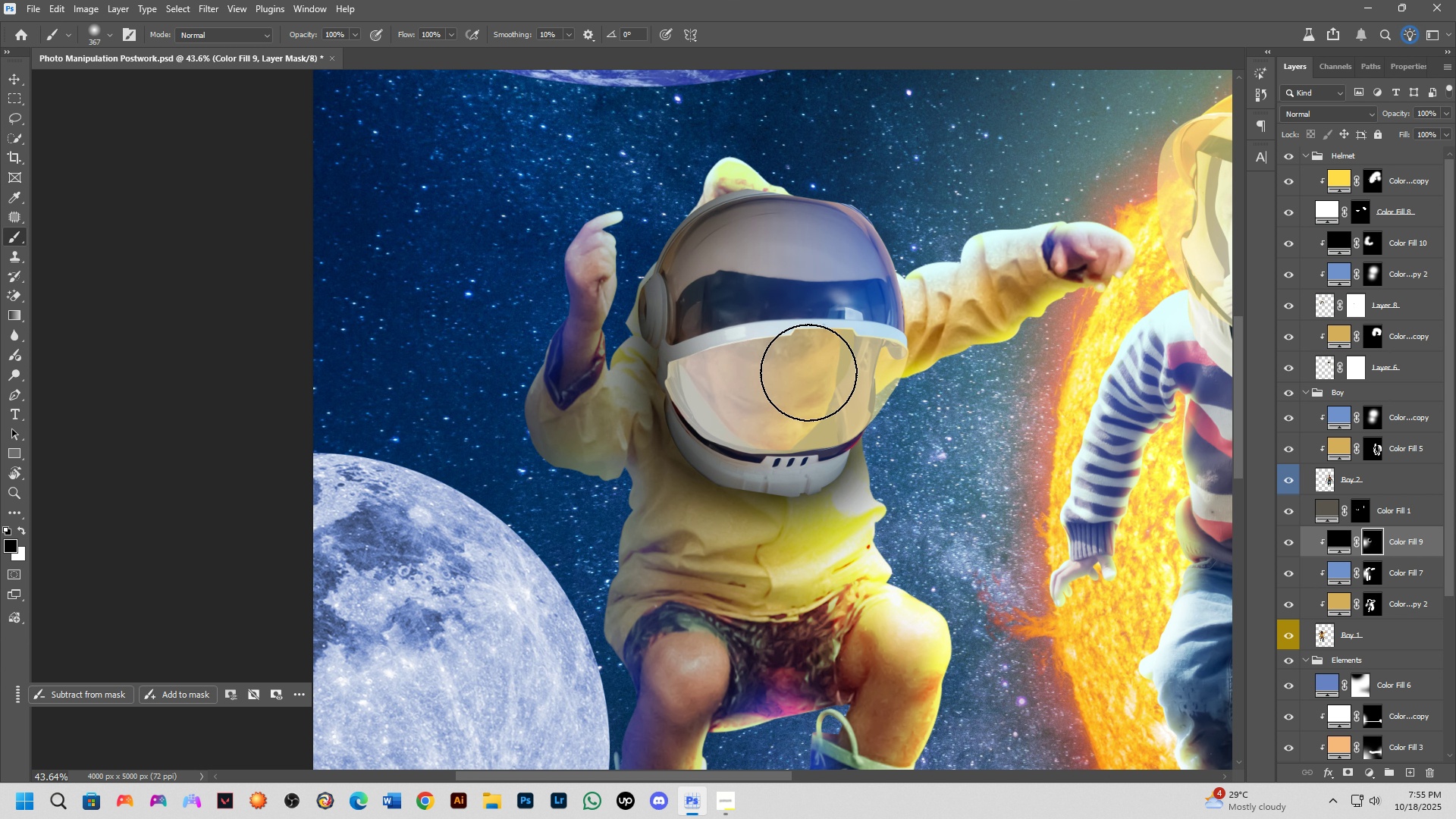 
key(Shift+ShiftLeft)
 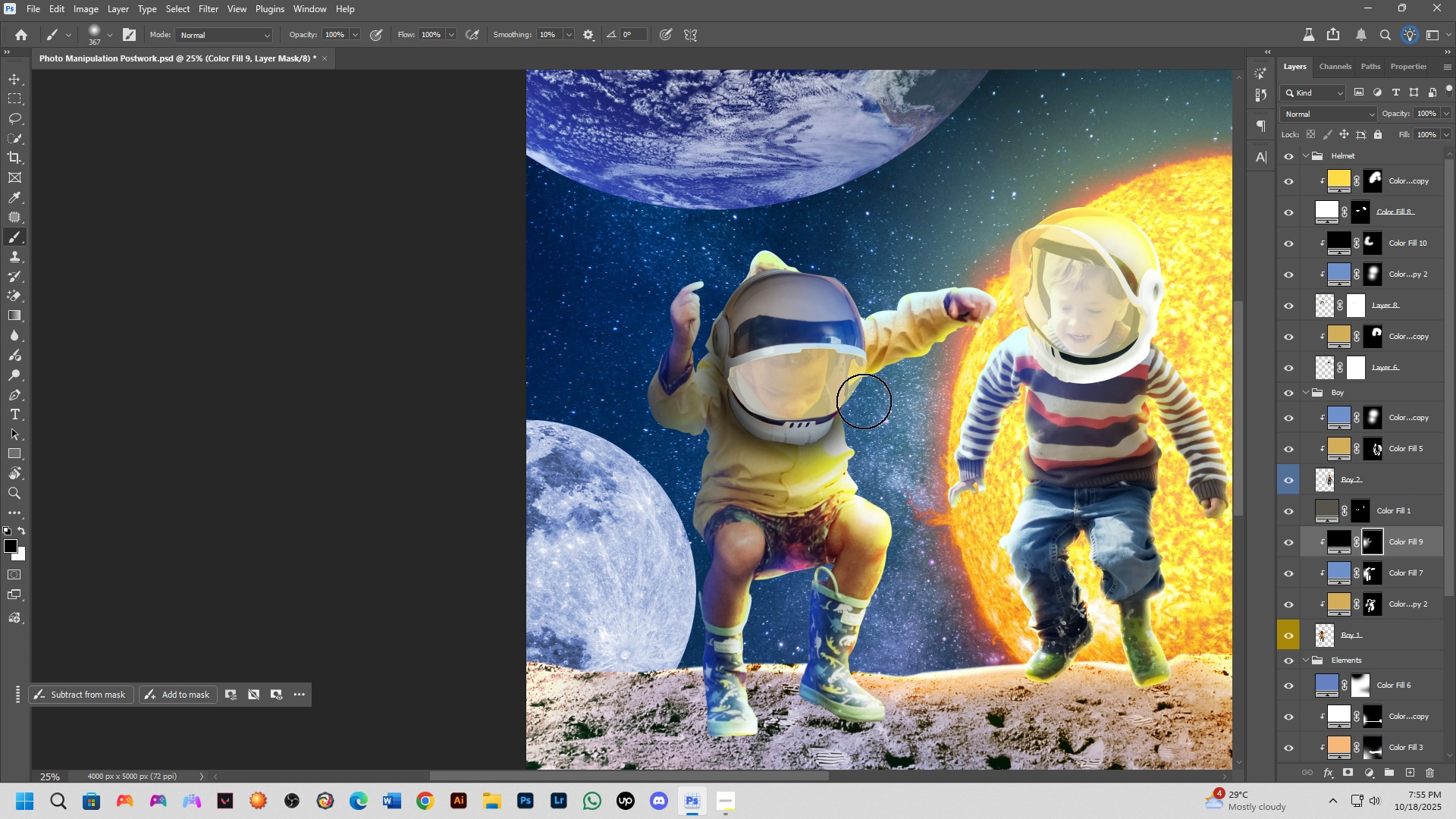 
scroll: coordinate [813, 376], scroll_direction: down, amount: 3.0
 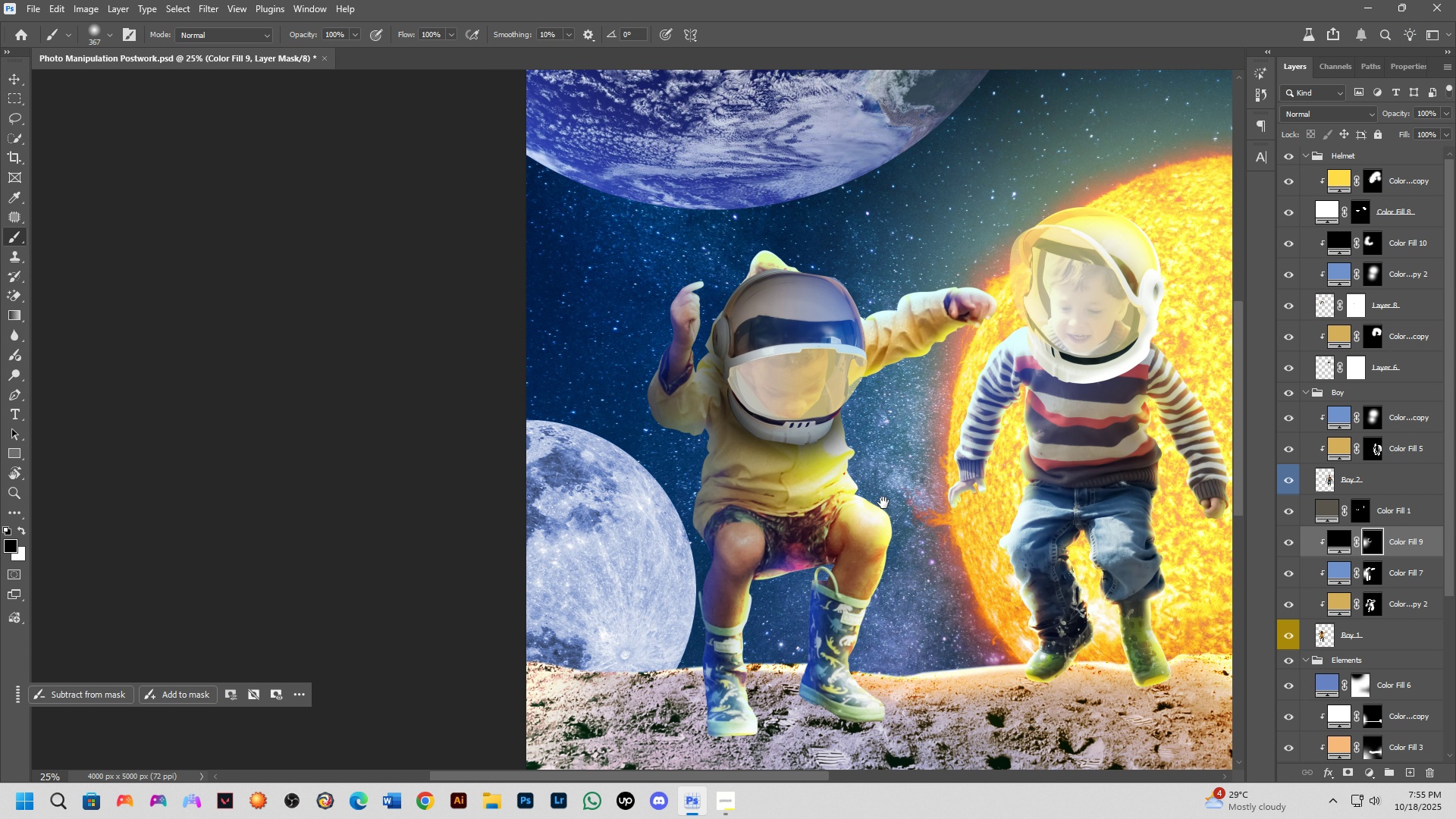 
hold_key(key=Space, duration=0.62)
 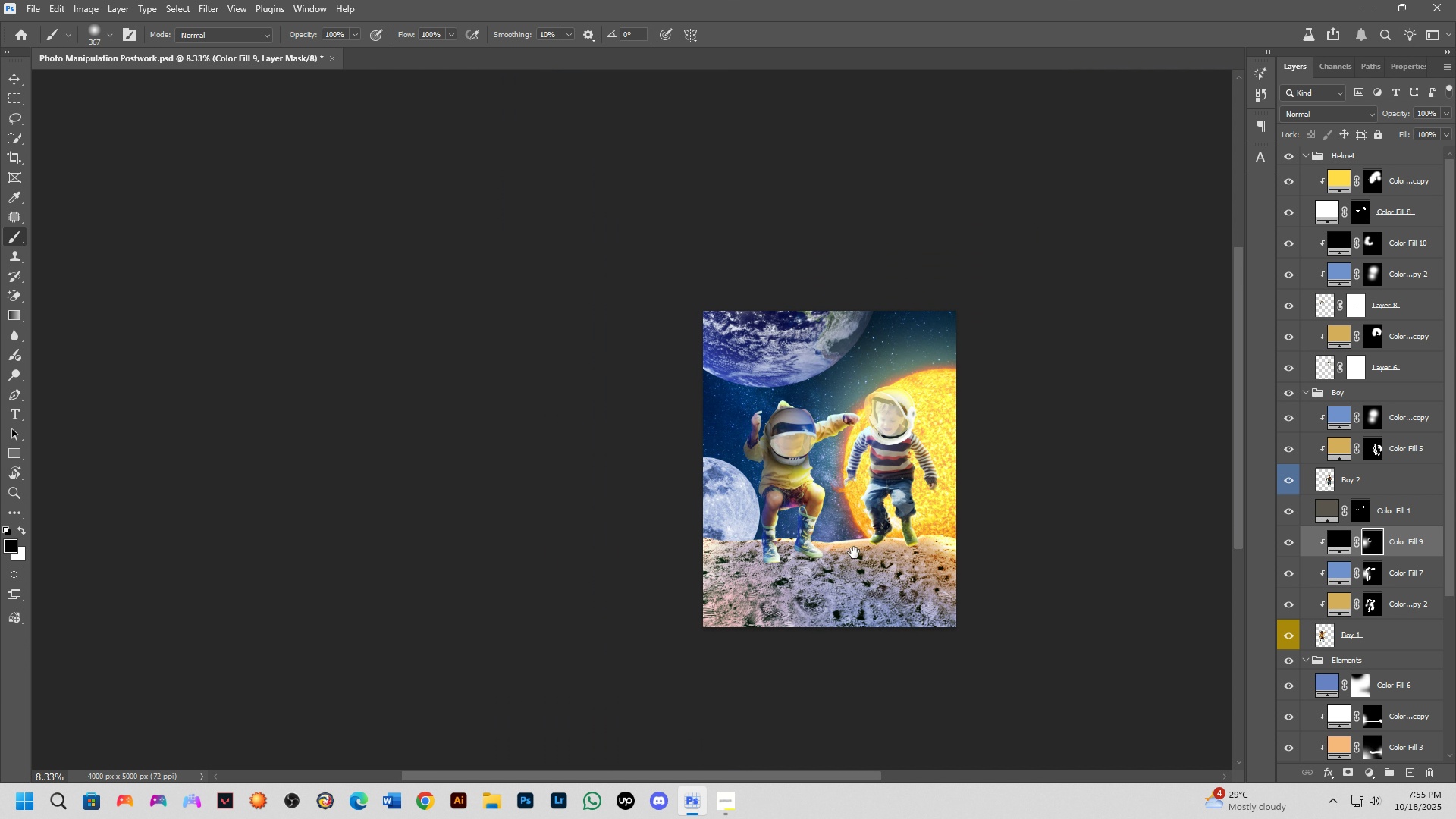 
left_click_drag(start_coordinate=[883, 503], to_coordinate=[845, 500])
 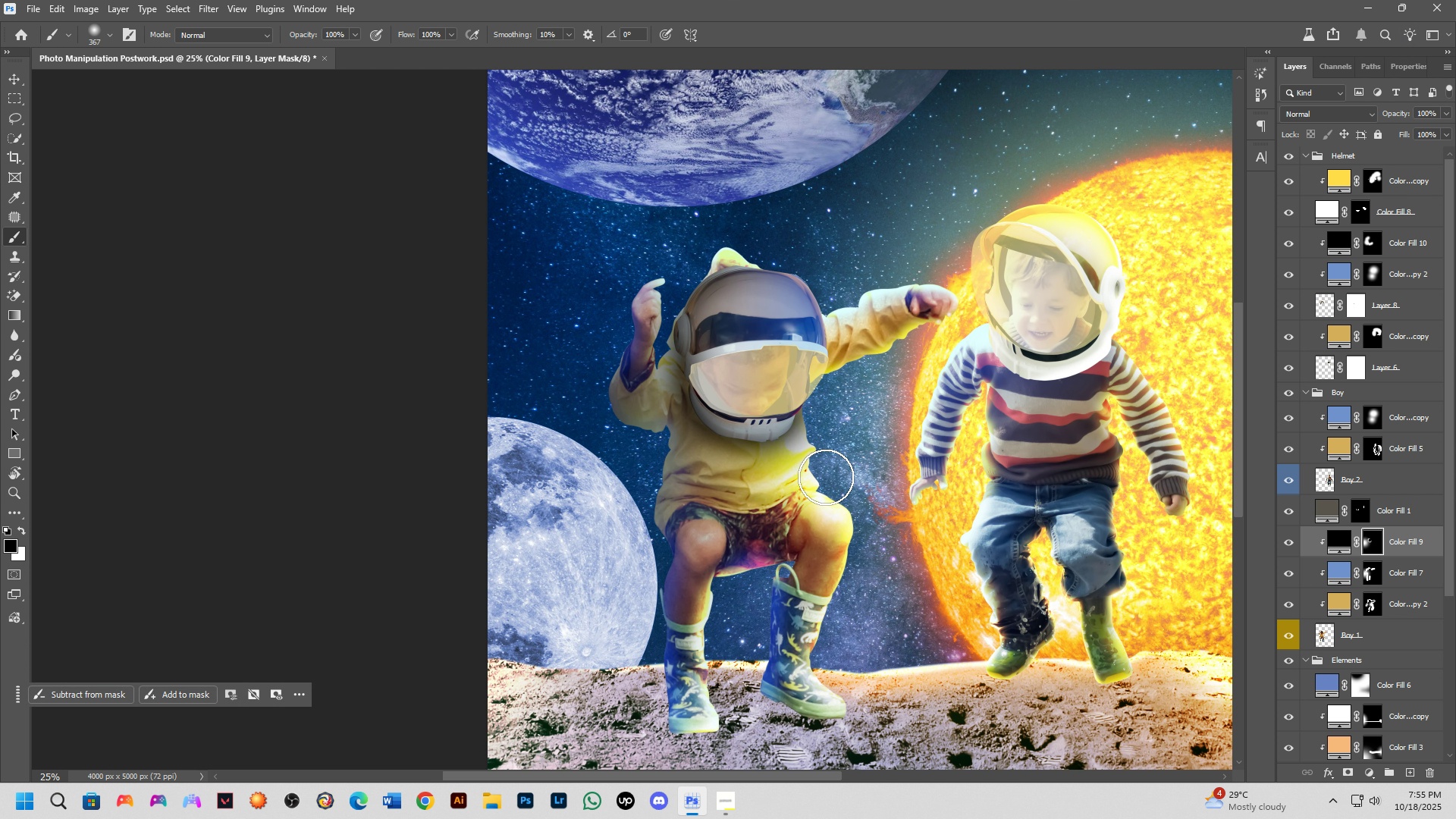 
key(Shift+ShiftLeft)
 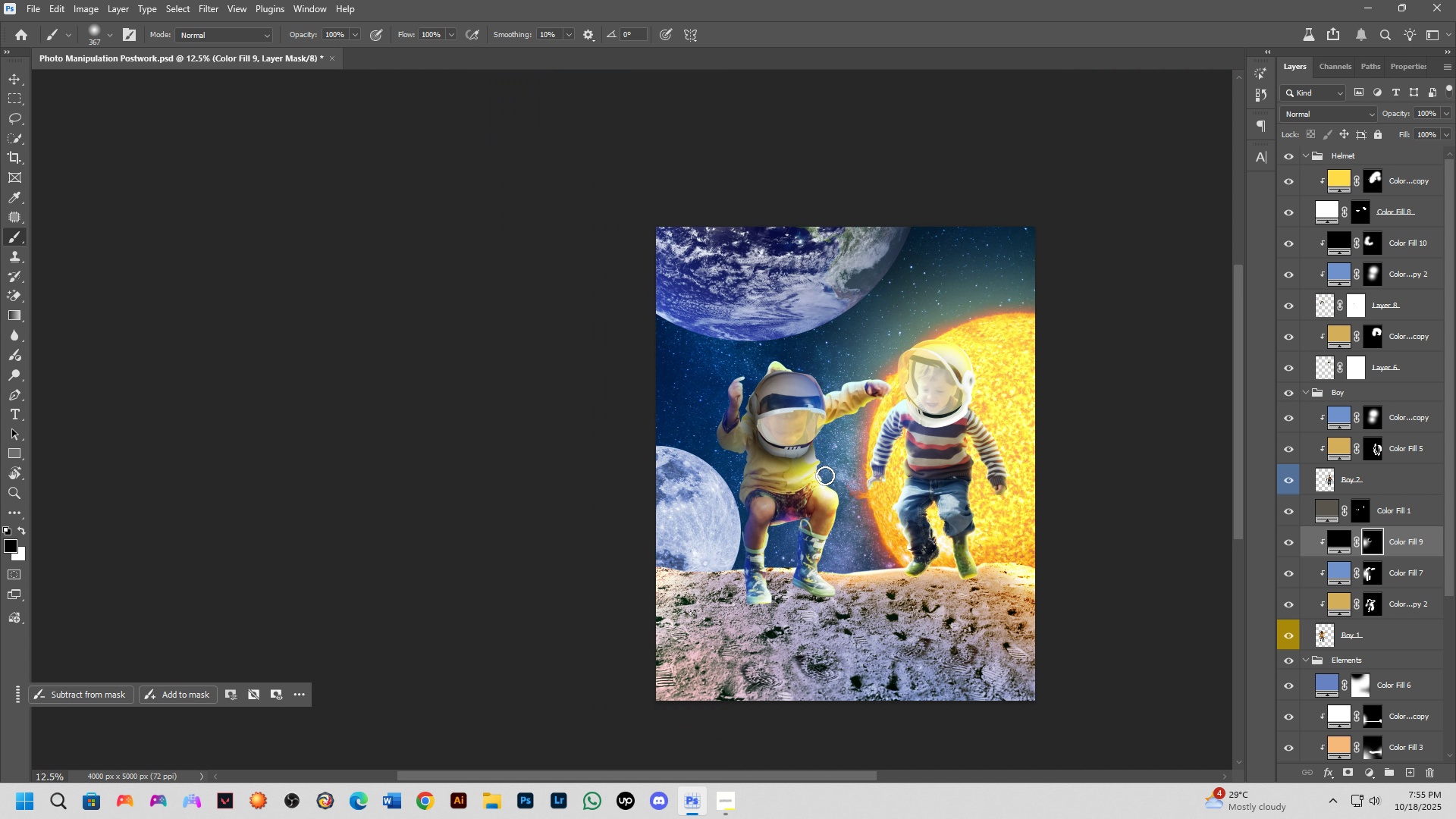 
scroll: coordinate [825, 475], scroll_direction: down, amount: 3.0
 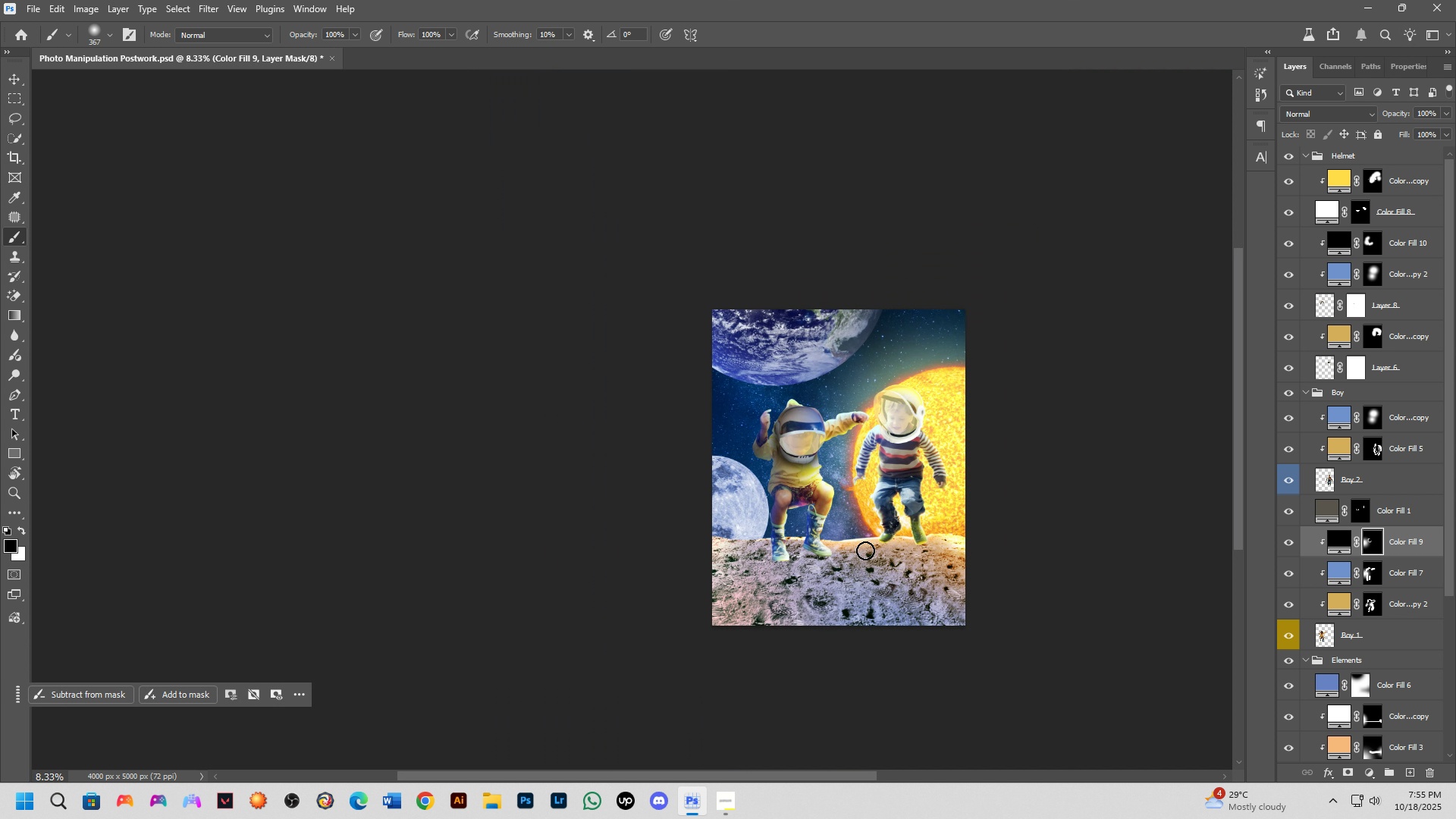 
hold_key(key=Space, duration=0.52)
 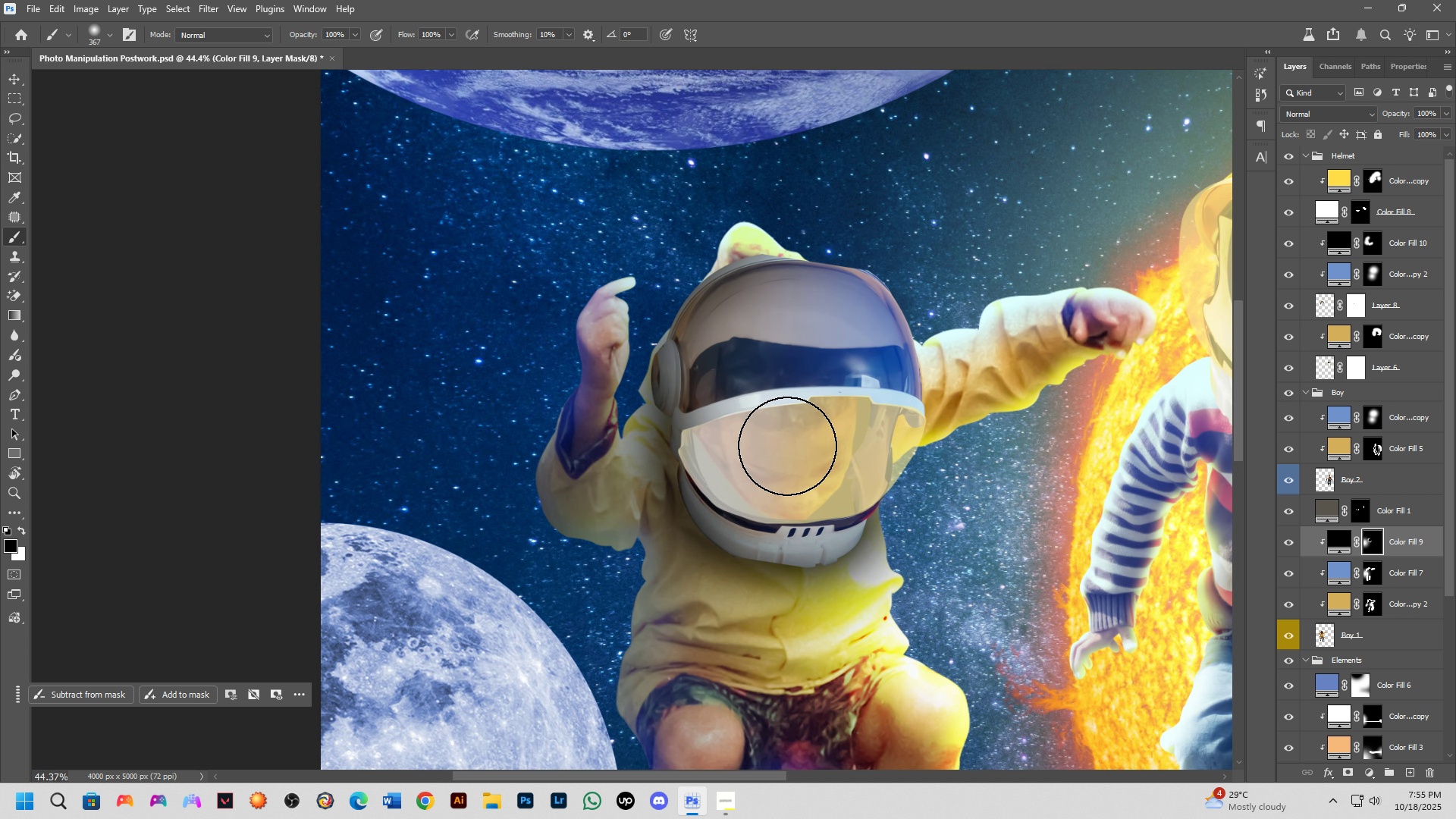 
left_click_drag(start_coordinate=[864, 551], to_coordinate=[852, 555])
 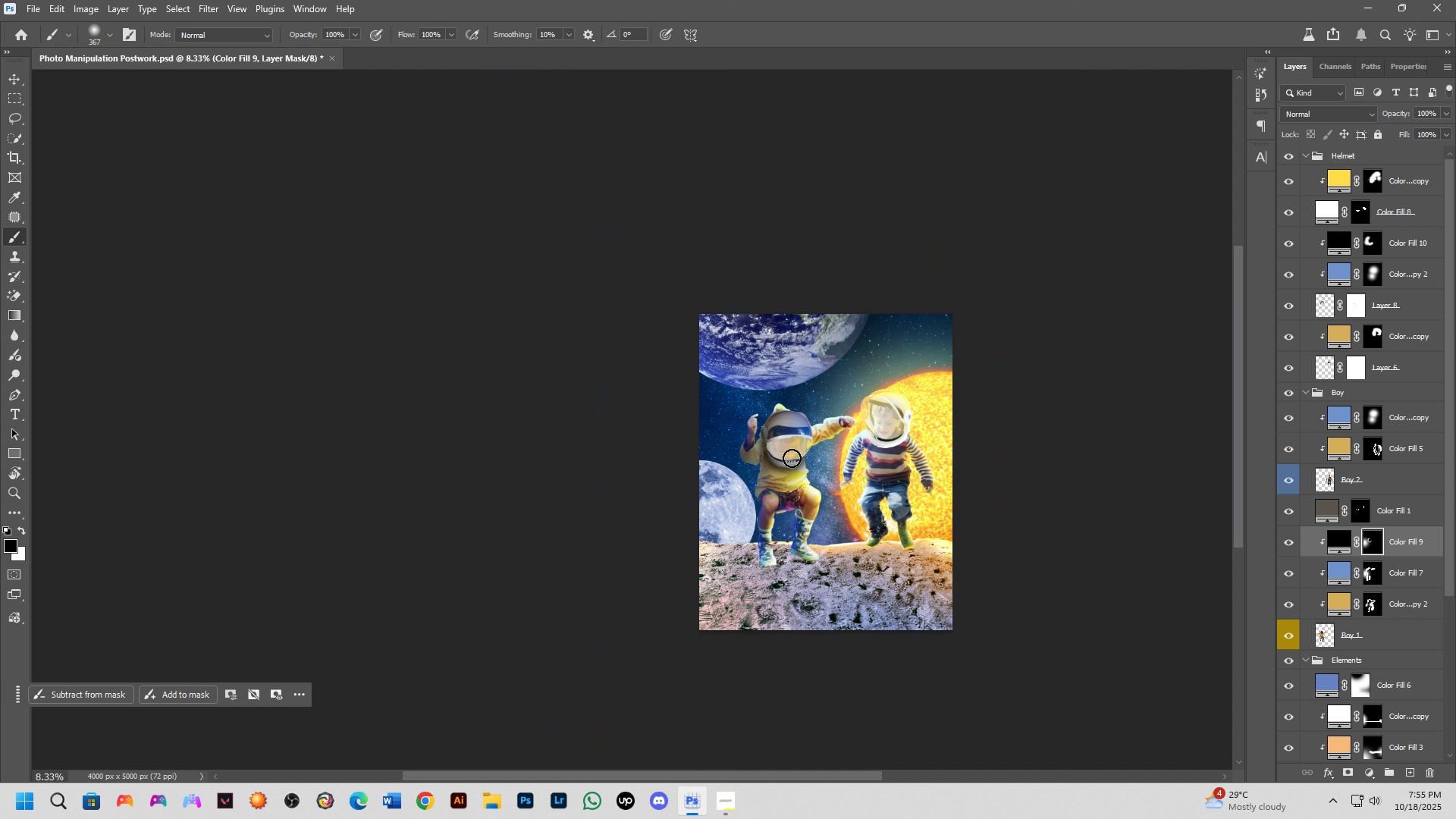 
key(Shift+ShiftLeft)
 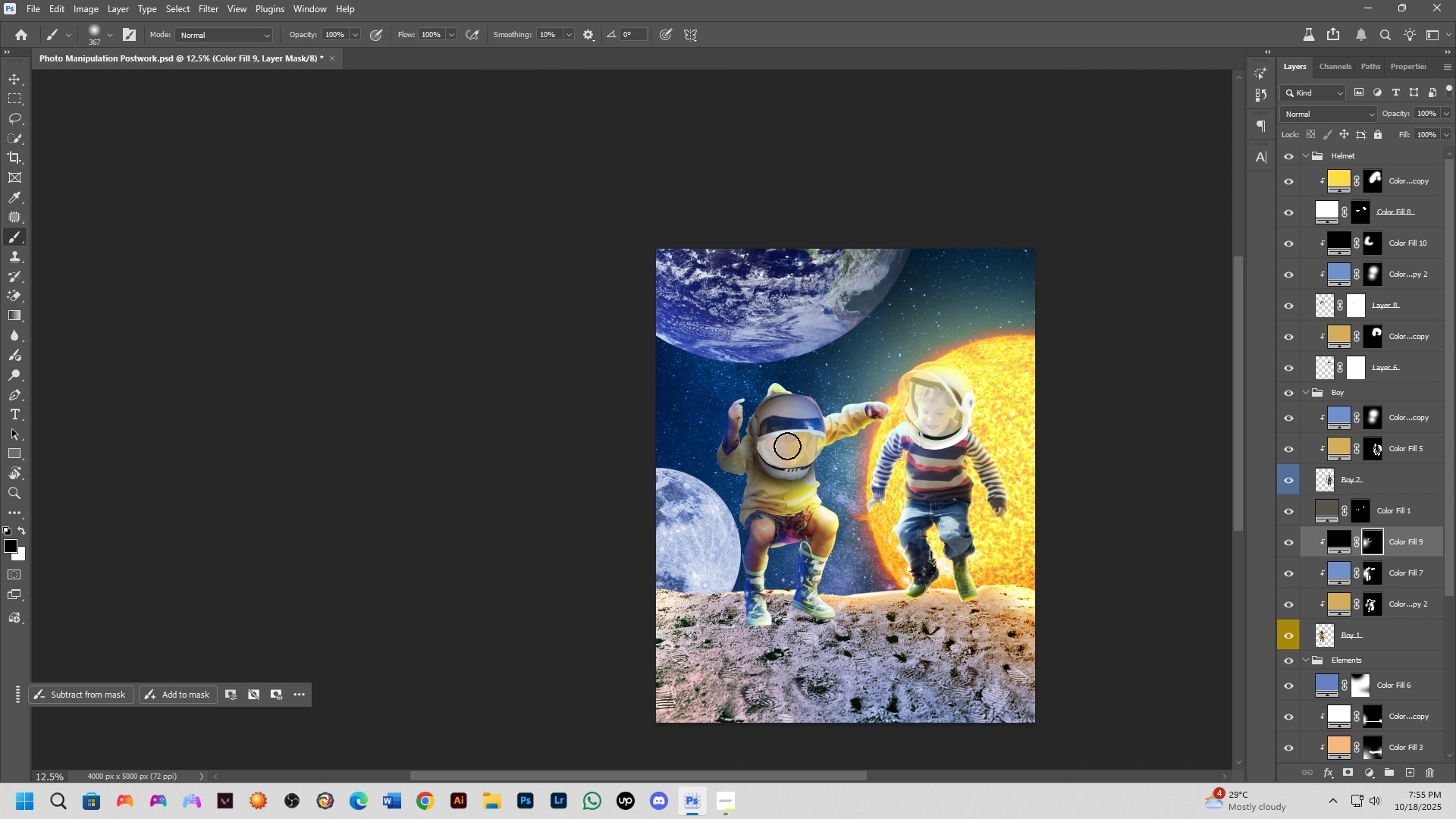 
scroll: coordinate [787, 446], scroll_direction: up, amount: 7.0
 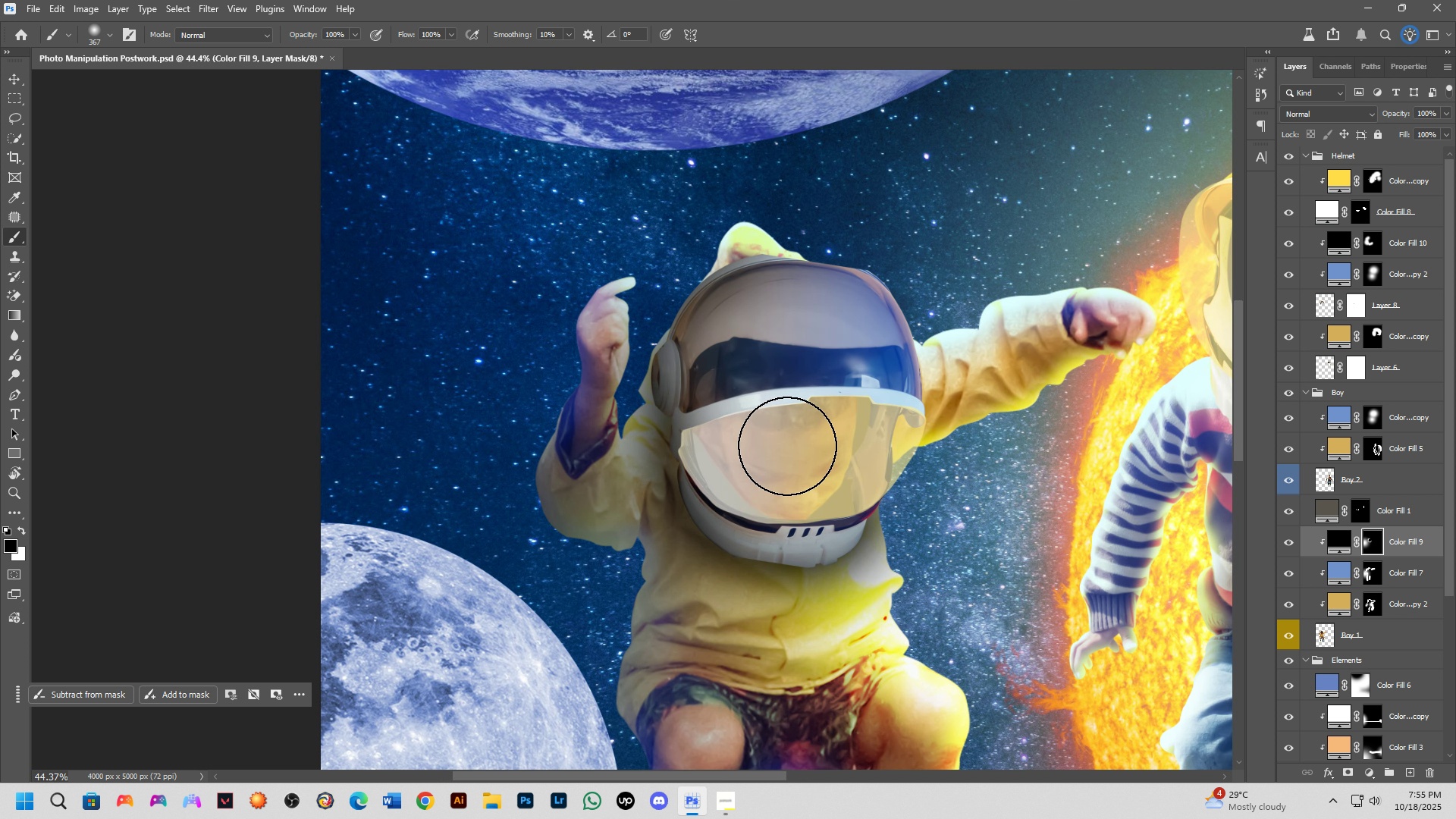 
key(Control+ControlLeft)
 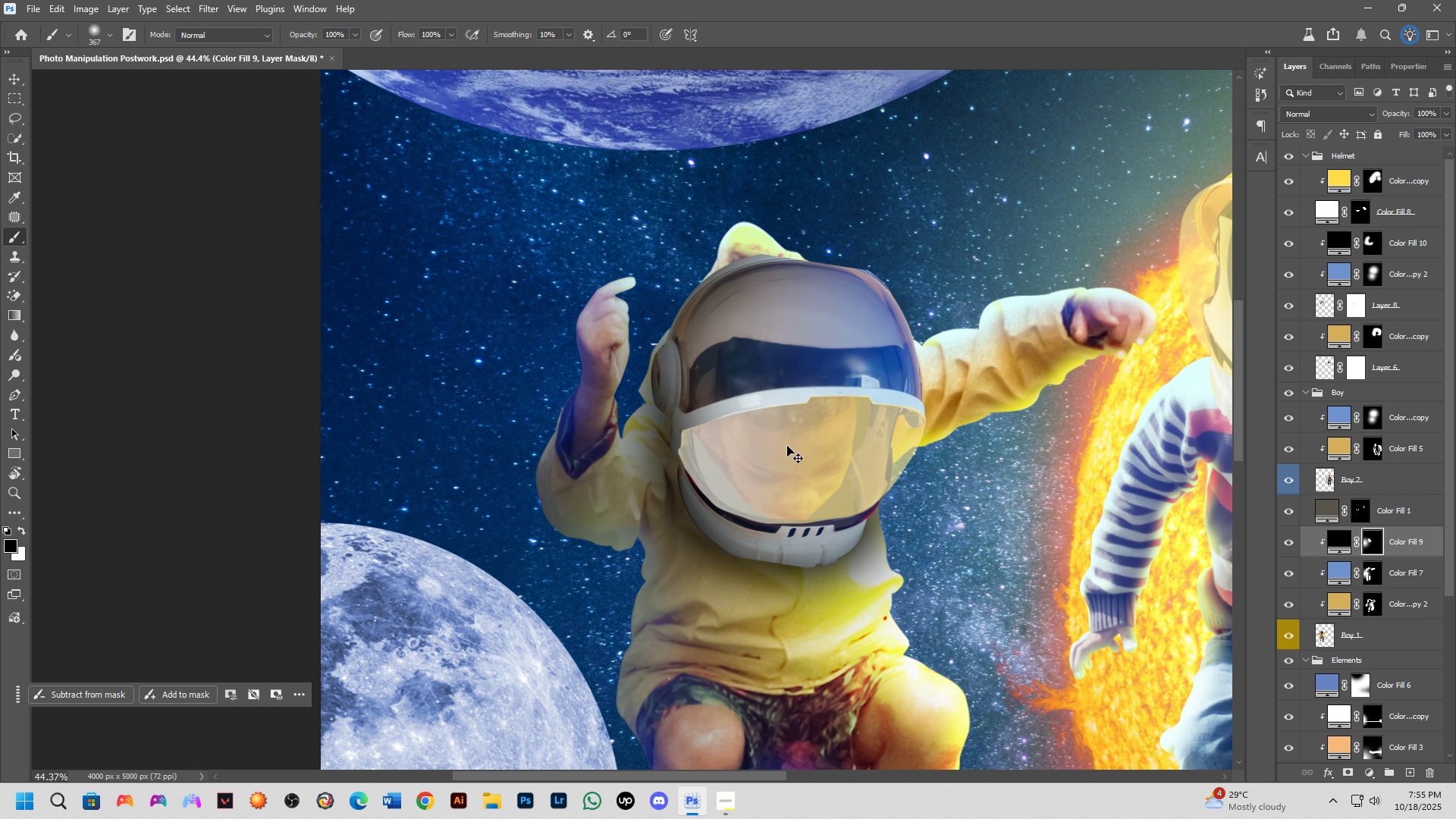 
key(Control+Z)
 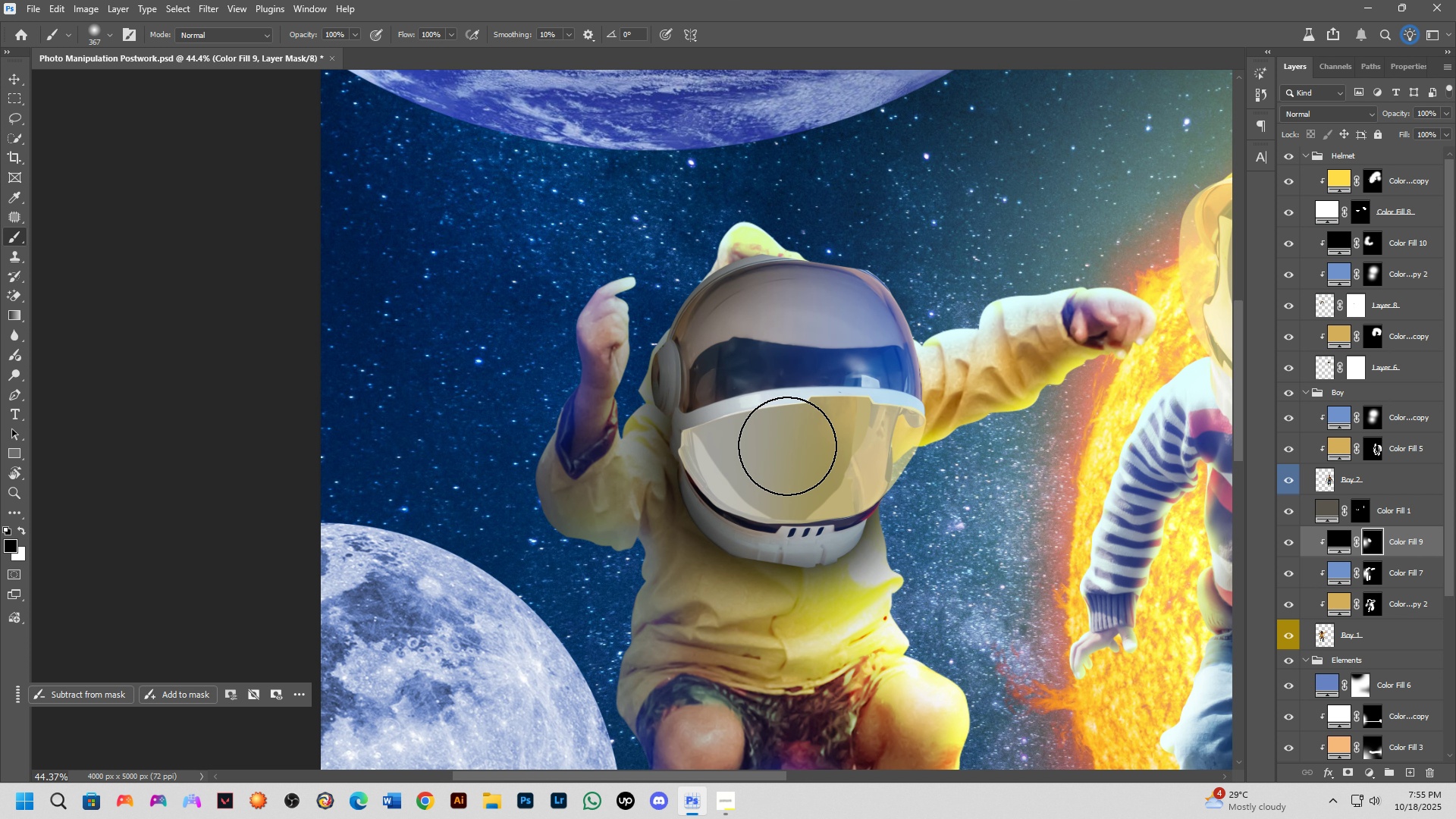 
key(Alt+AltLeft)
 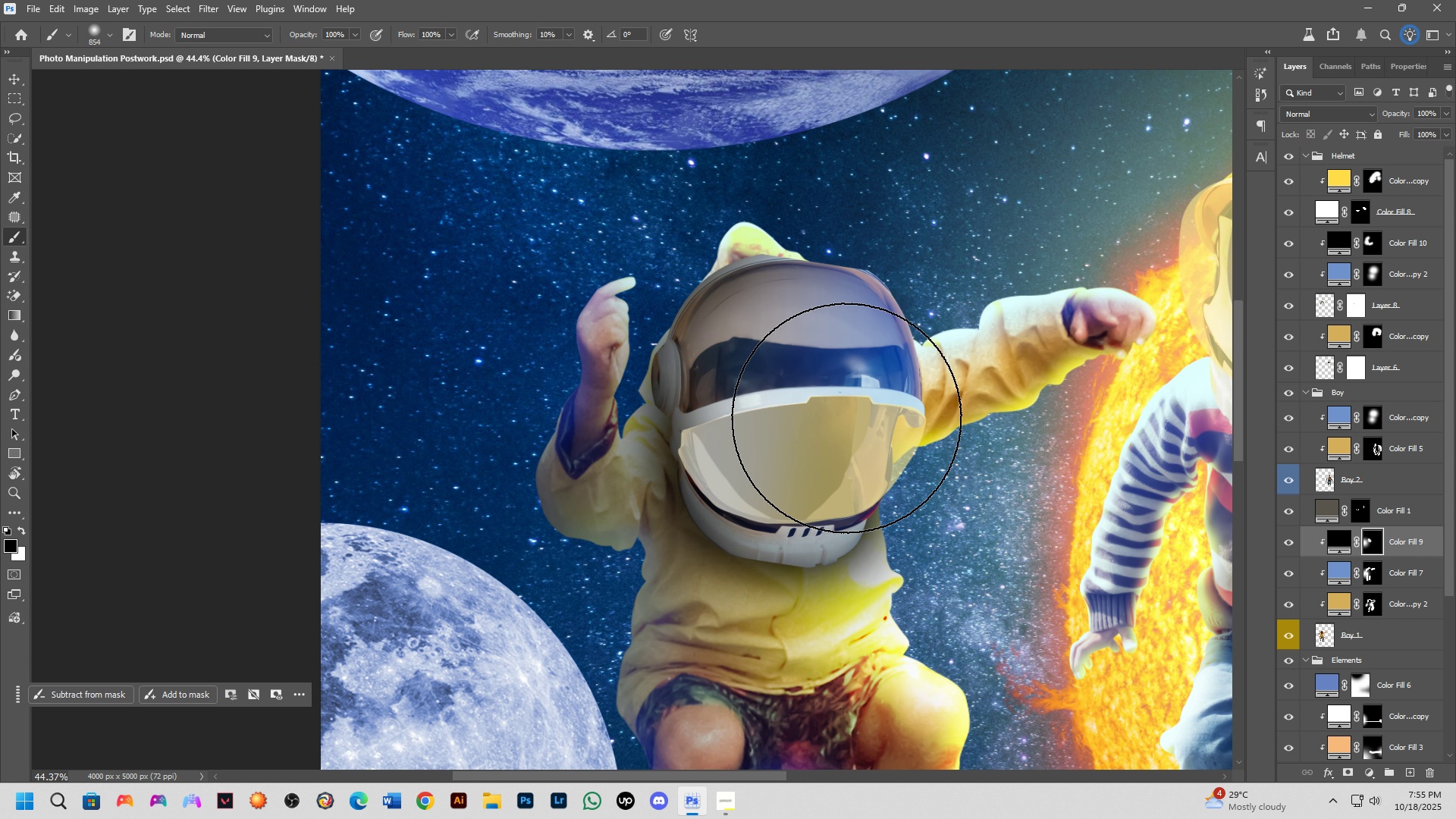 
key(X)
 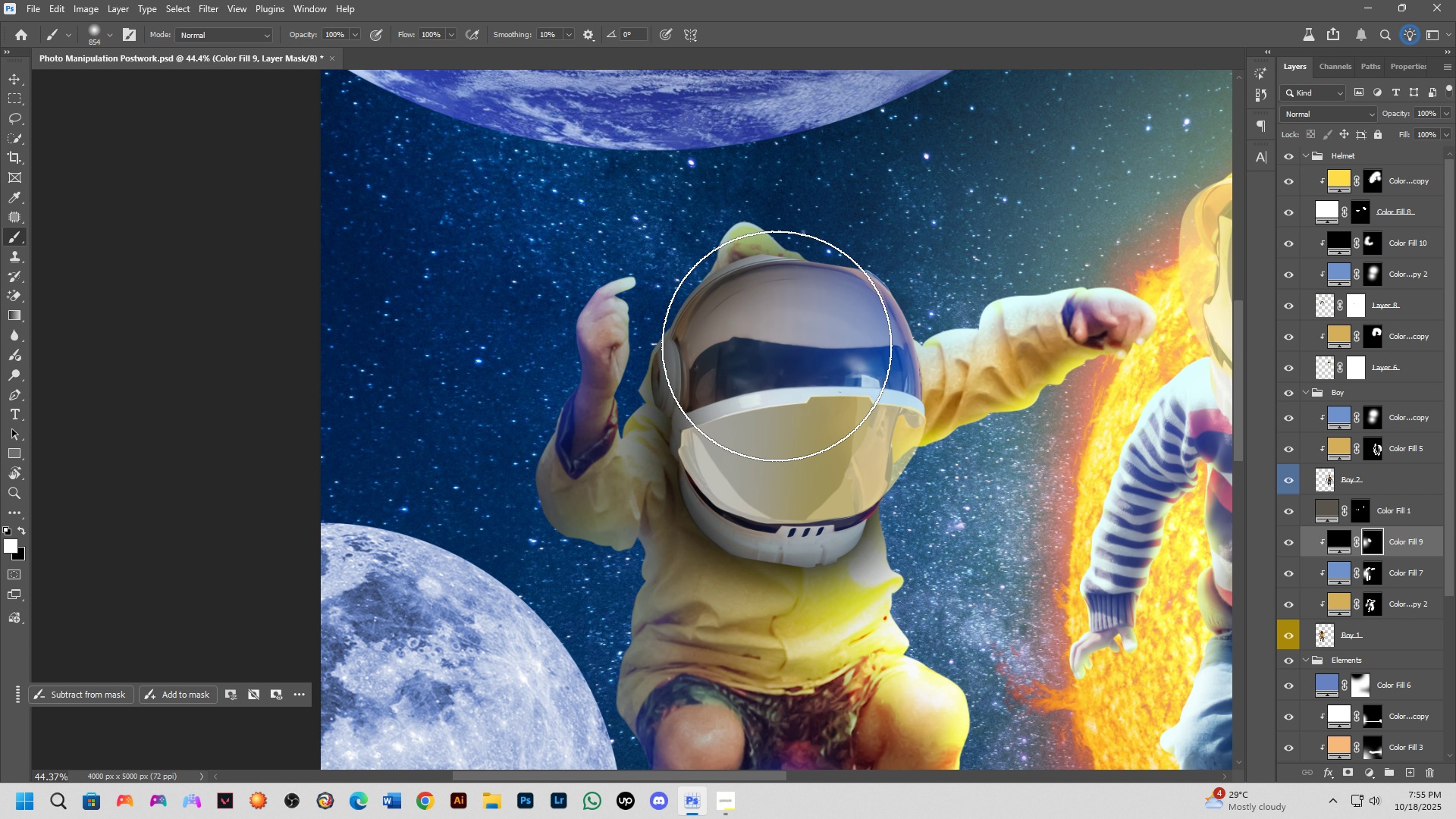 
left_click([777, 346])
 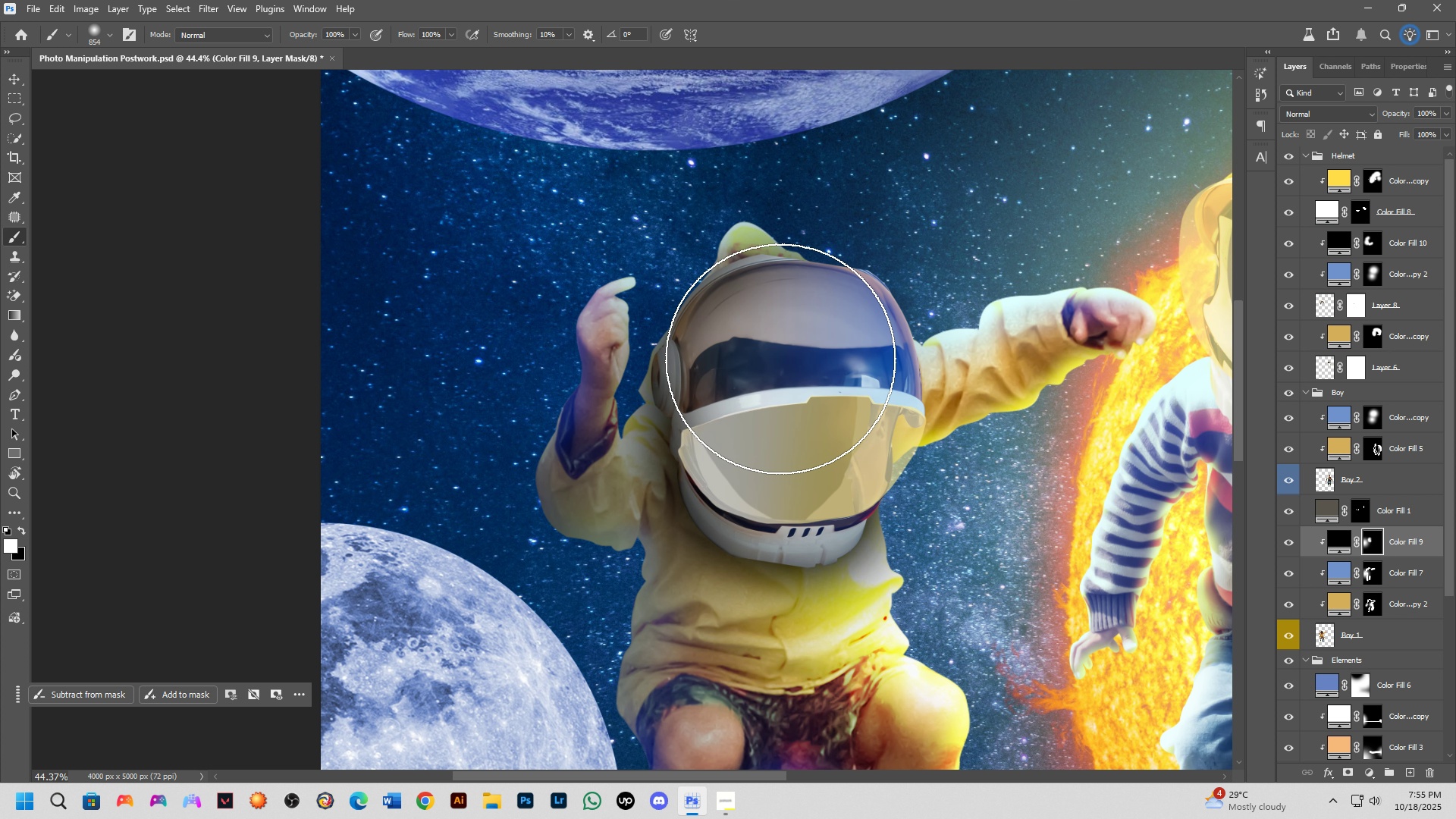 
key(Control+ControlLeft)
 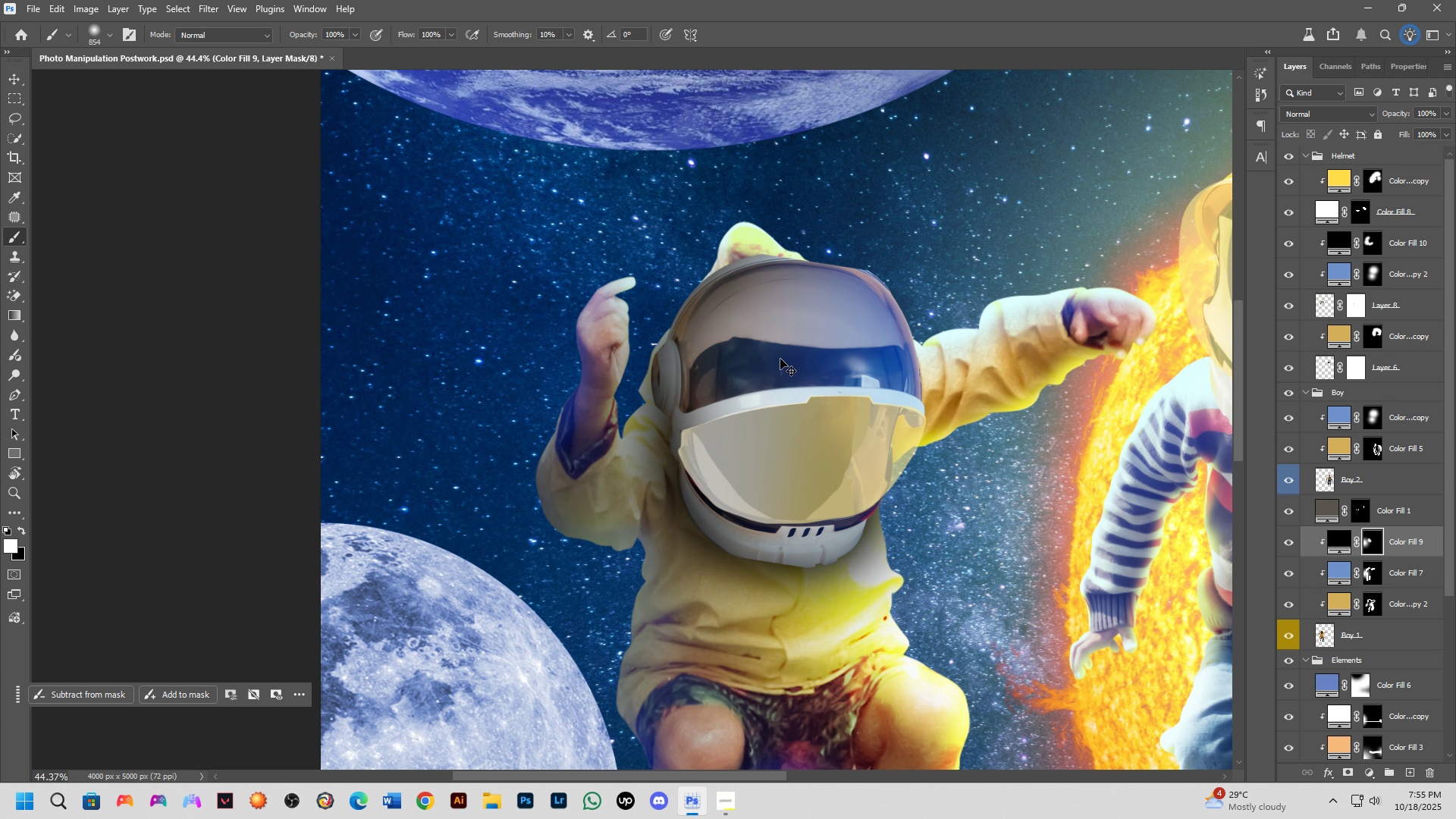 
key(Control+Z)
 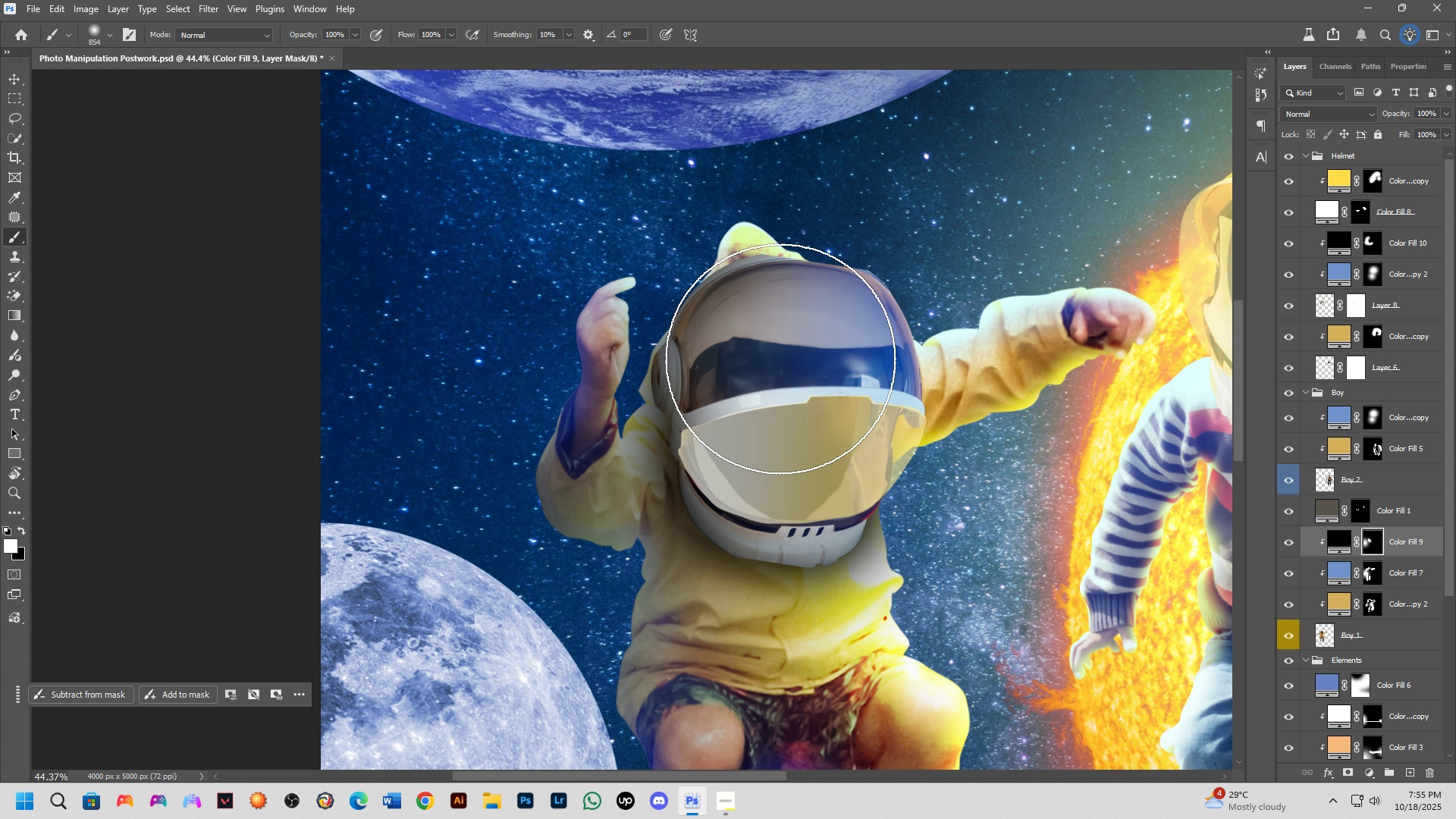 
key(X)
 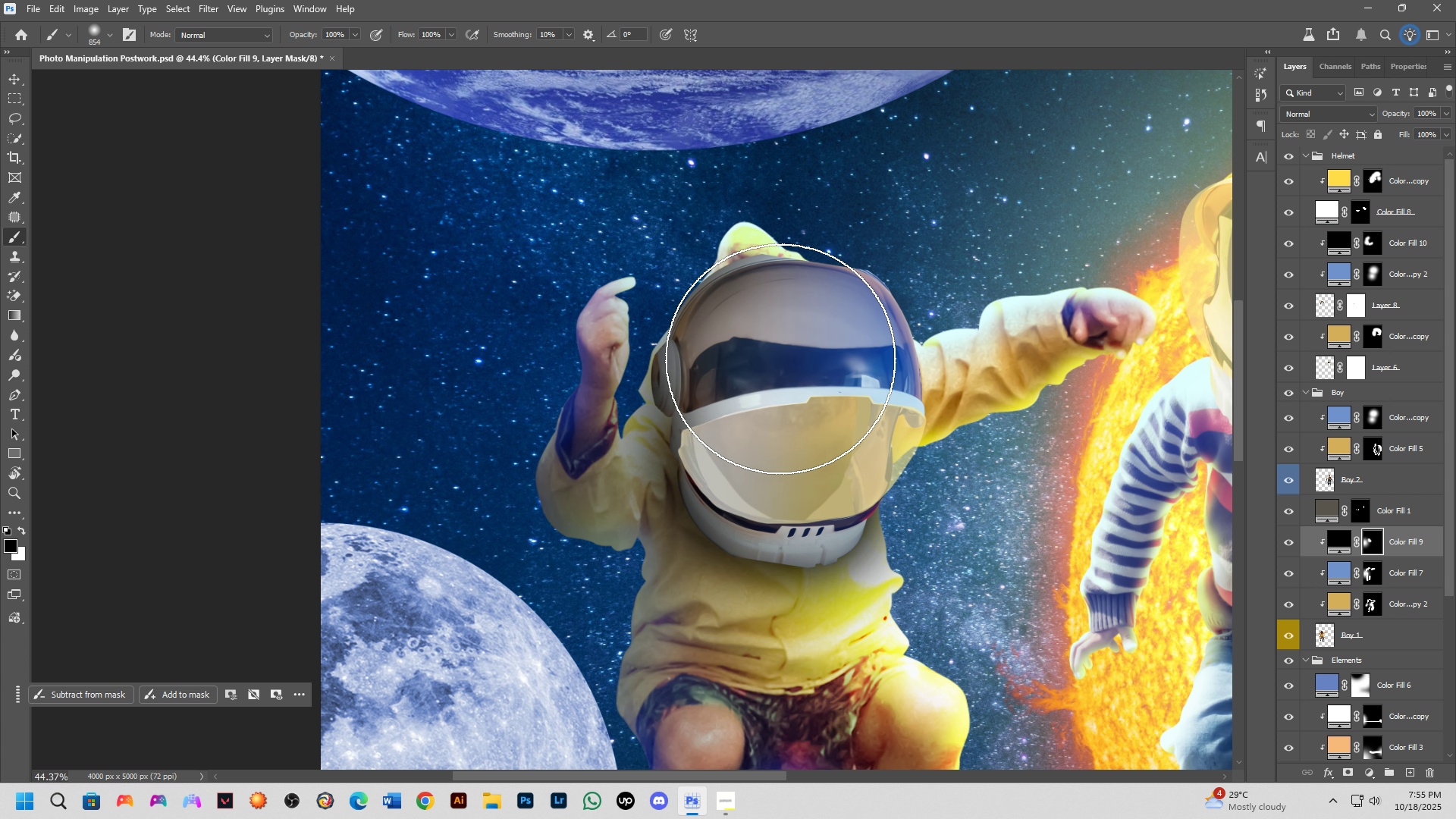 
left_click([780, 359])
 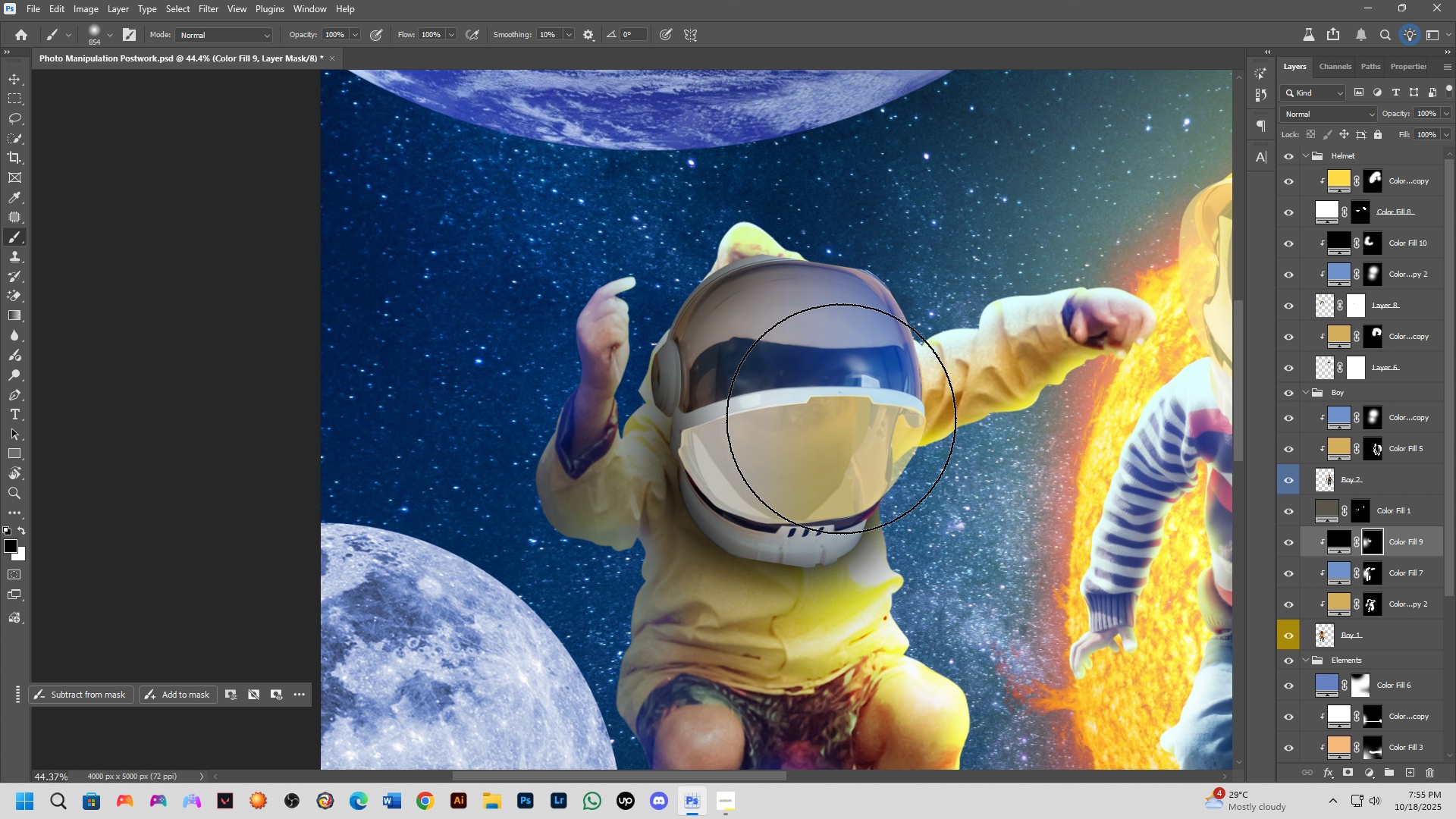 
left_click([840, 419])
 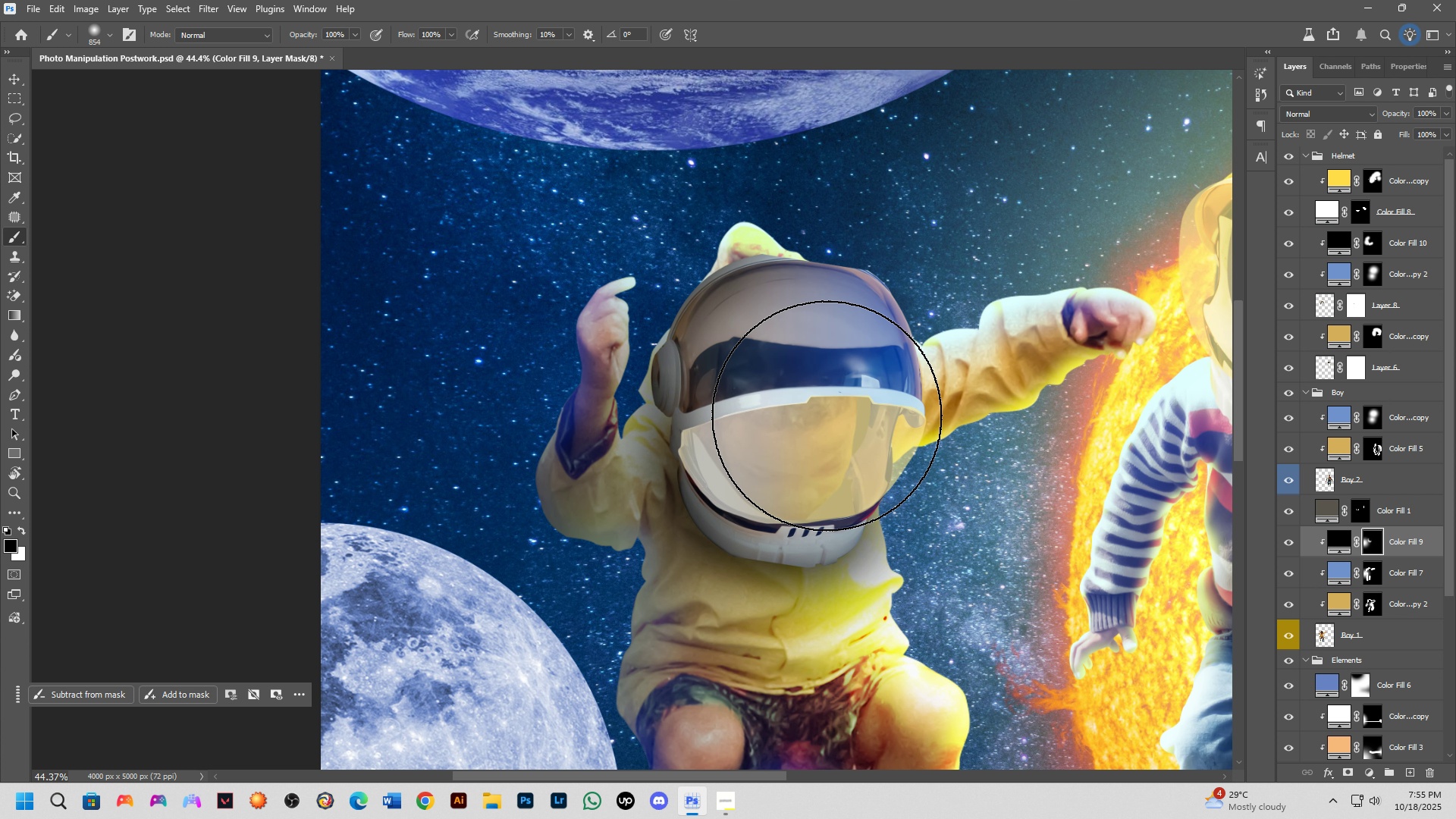 
key(Control+Z)
 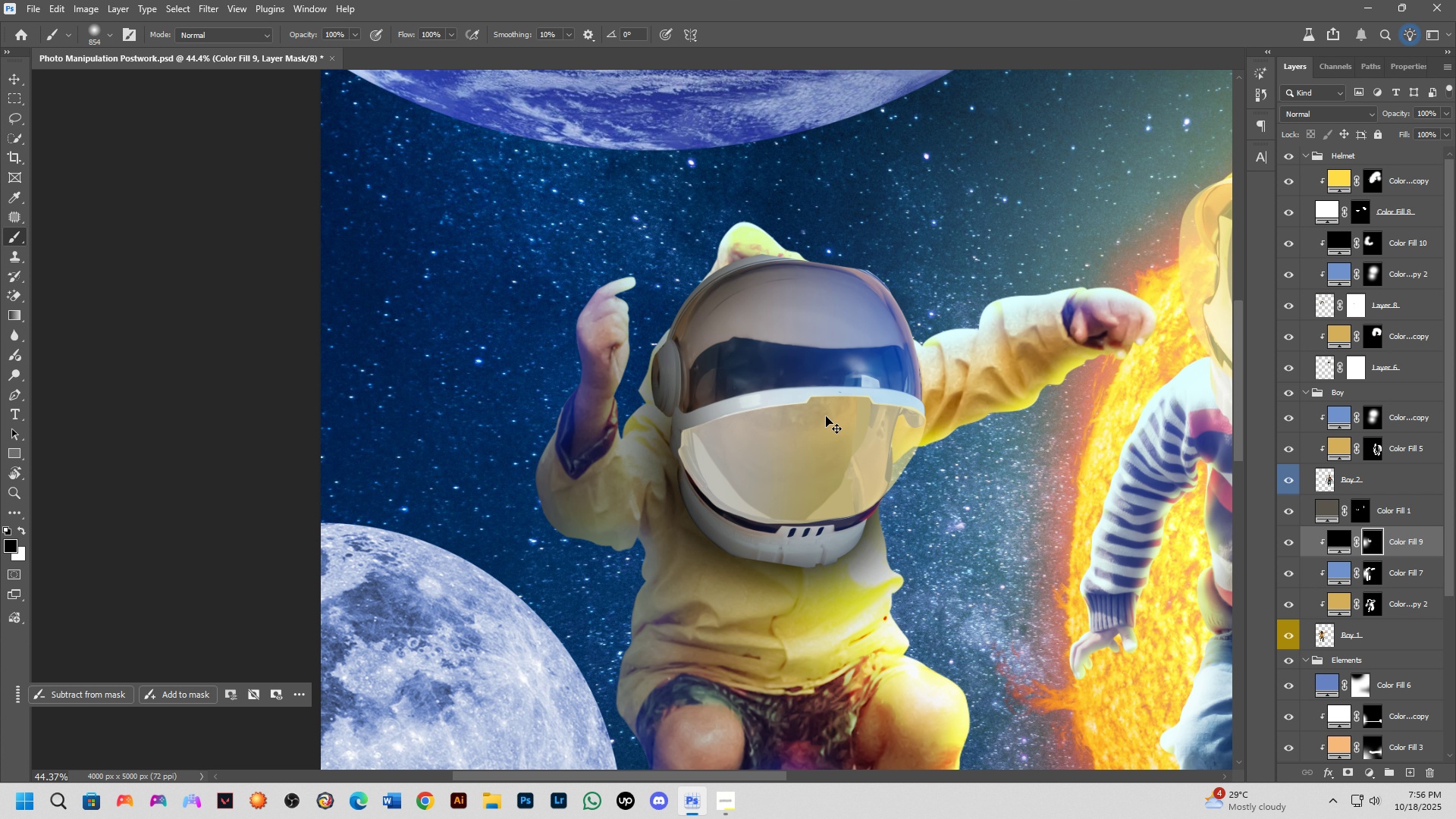 
key(Control+Z)
 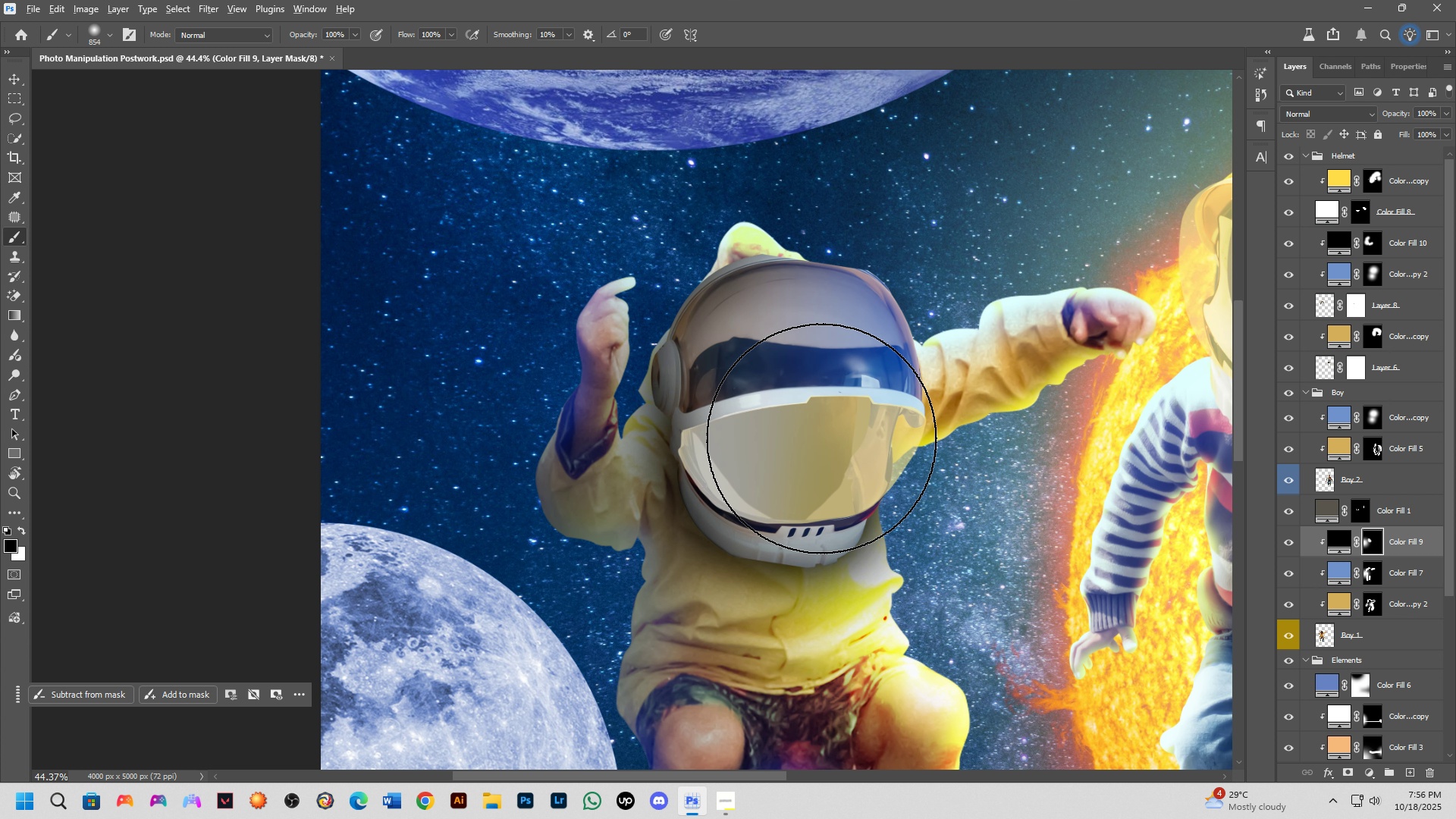 
hold_key(key=AltLeft, duration=0.41)
 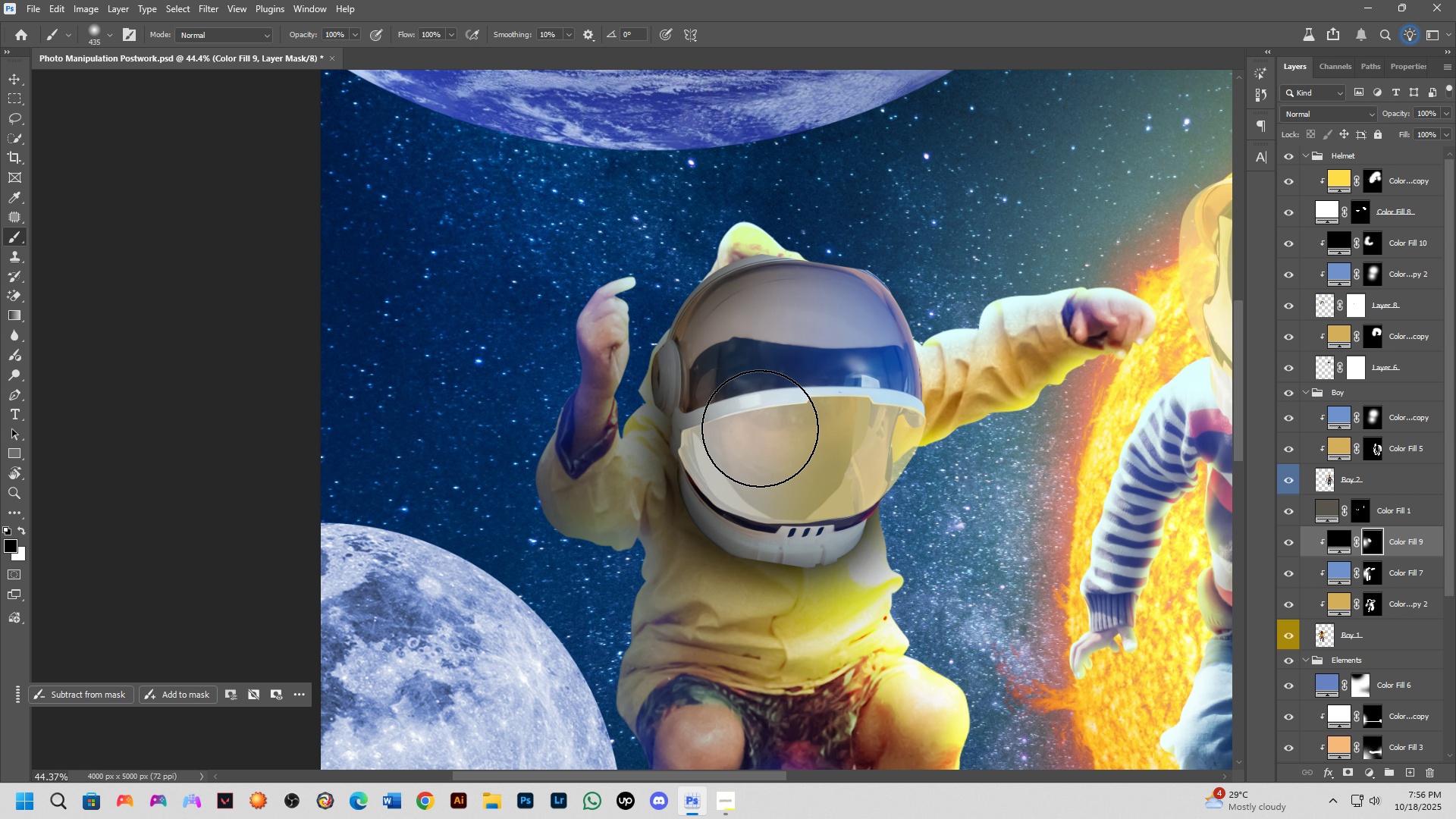 
left_click_drag(start_coordinate=[761, 428], to_coordinate=[820, 453])
 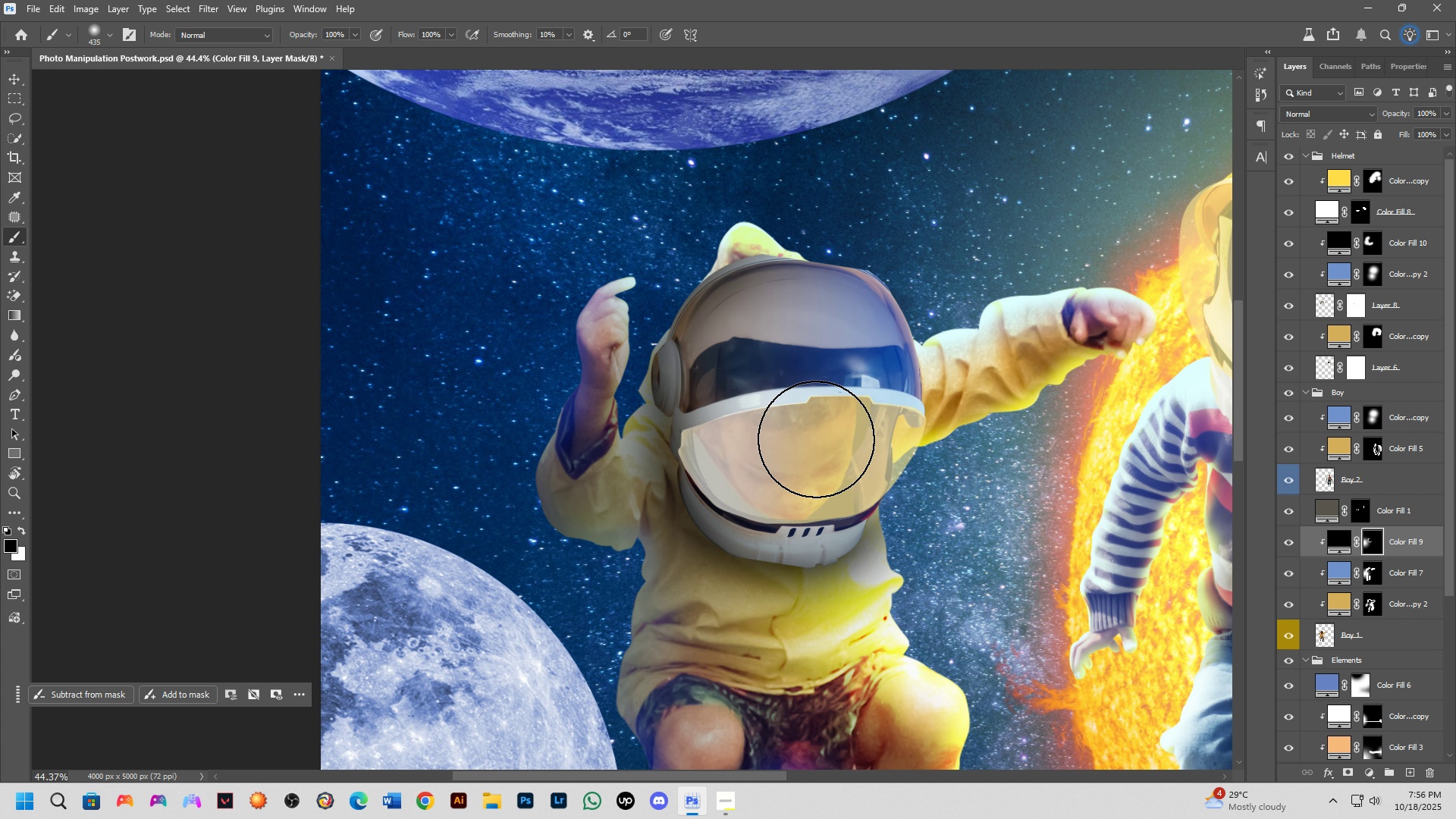 
key(Shift+ShiftLeft)
 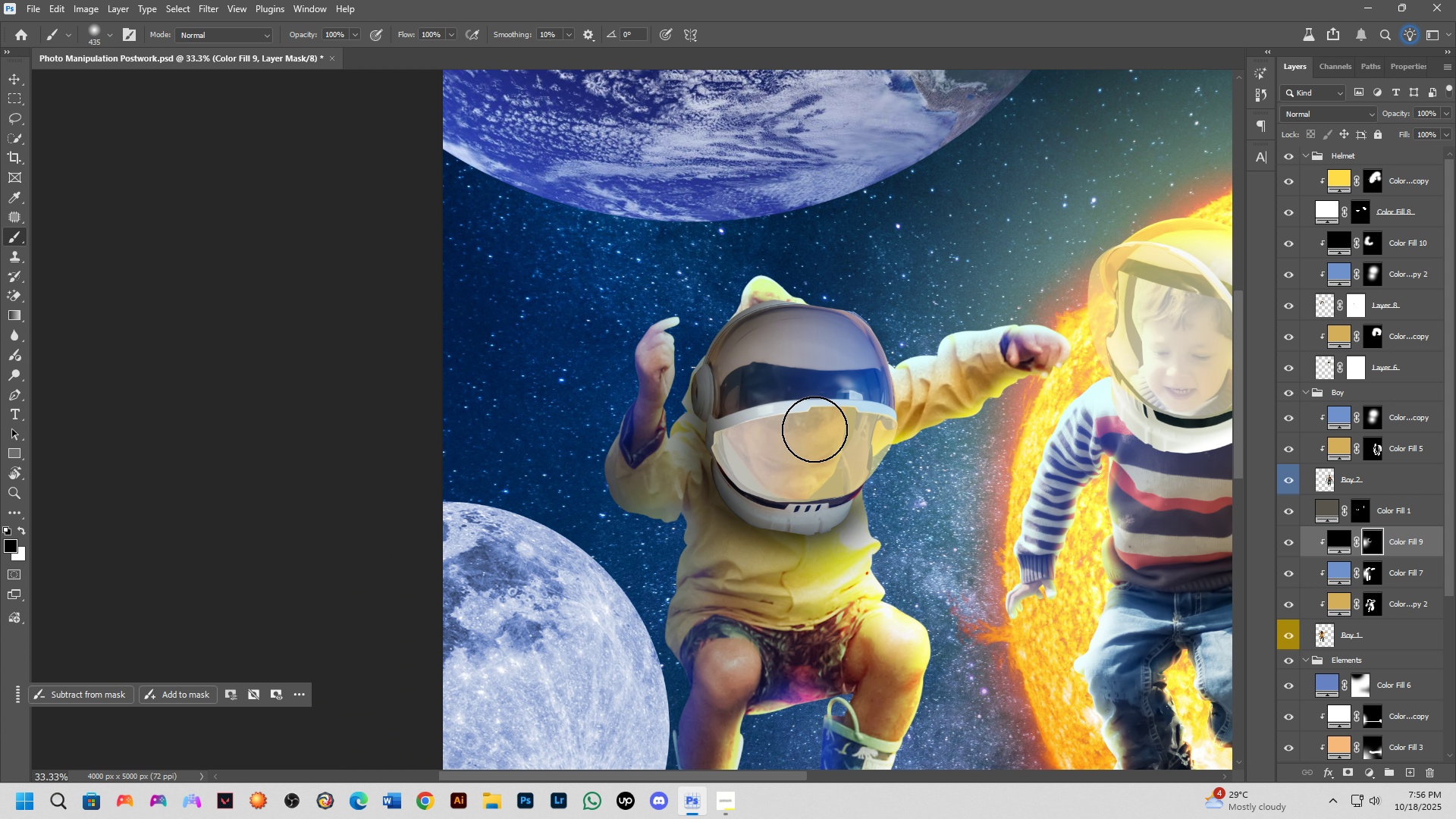 
scroll: coordinate [875, 431], scroll_direction: down, amount: 5.0
 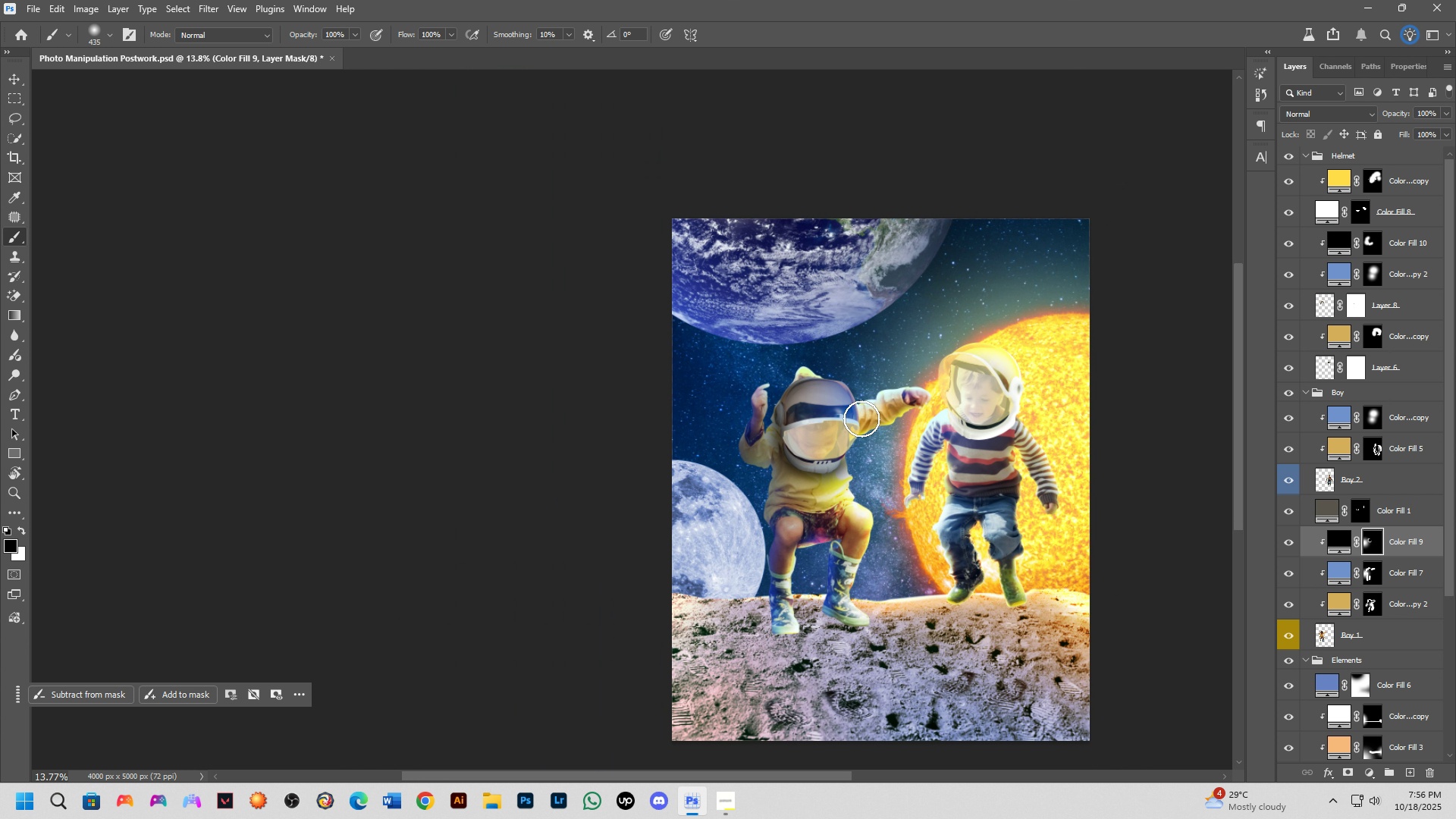 
wait(8.29)
 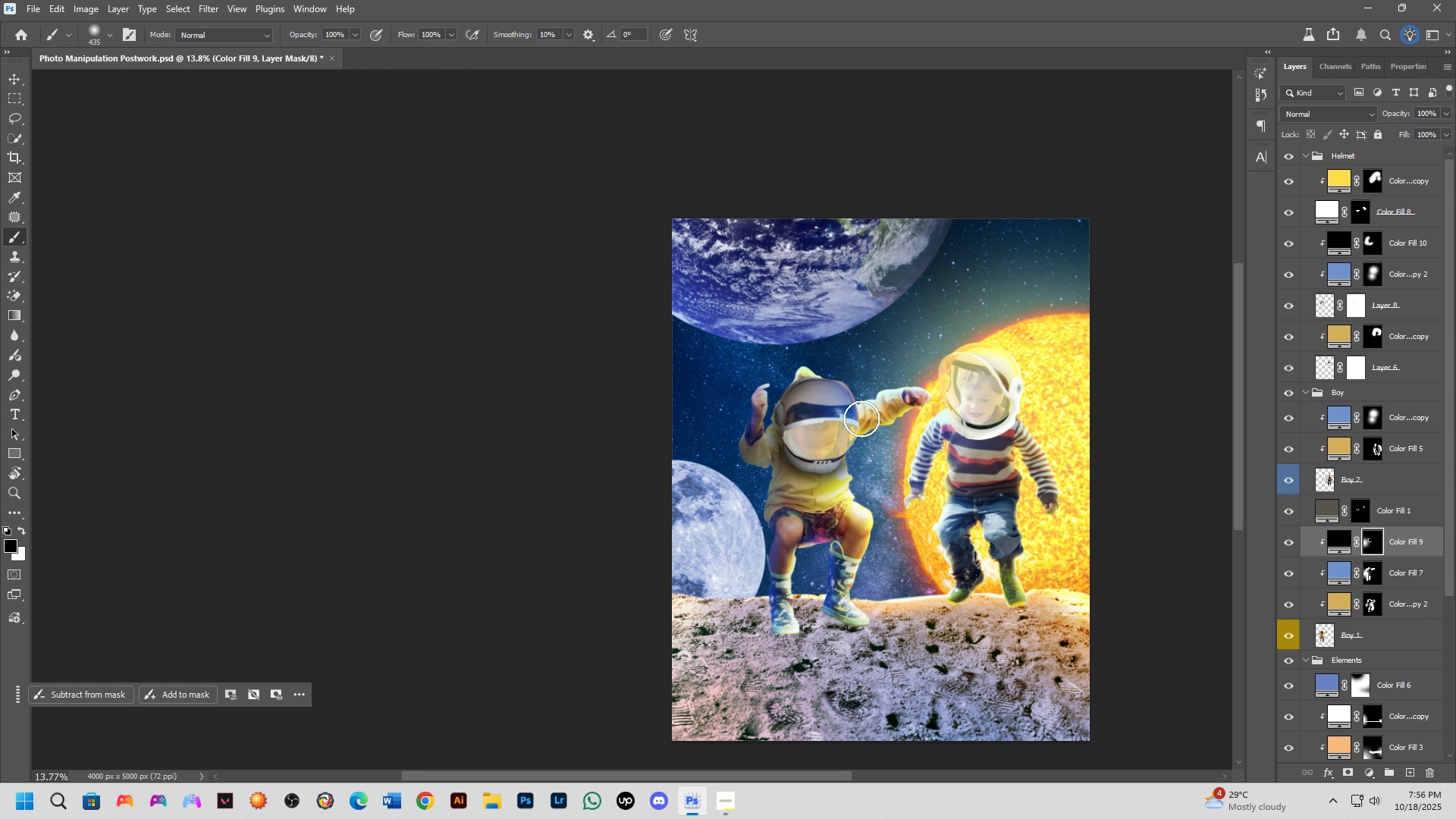 
scroll: coordinate [1326, 666], scroll_direction: down, amount: 14.0
 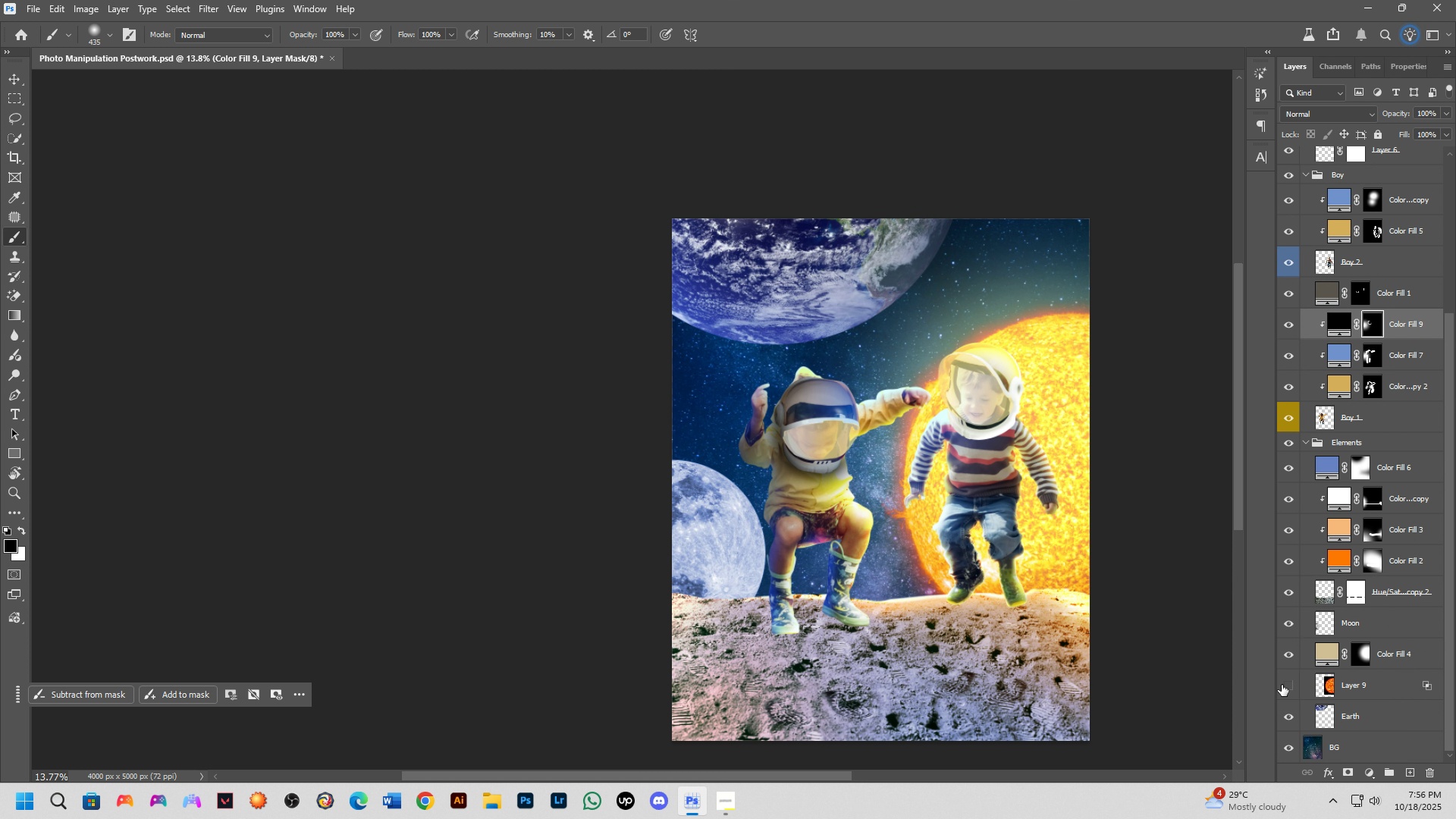 
left_click([1282, 685])
 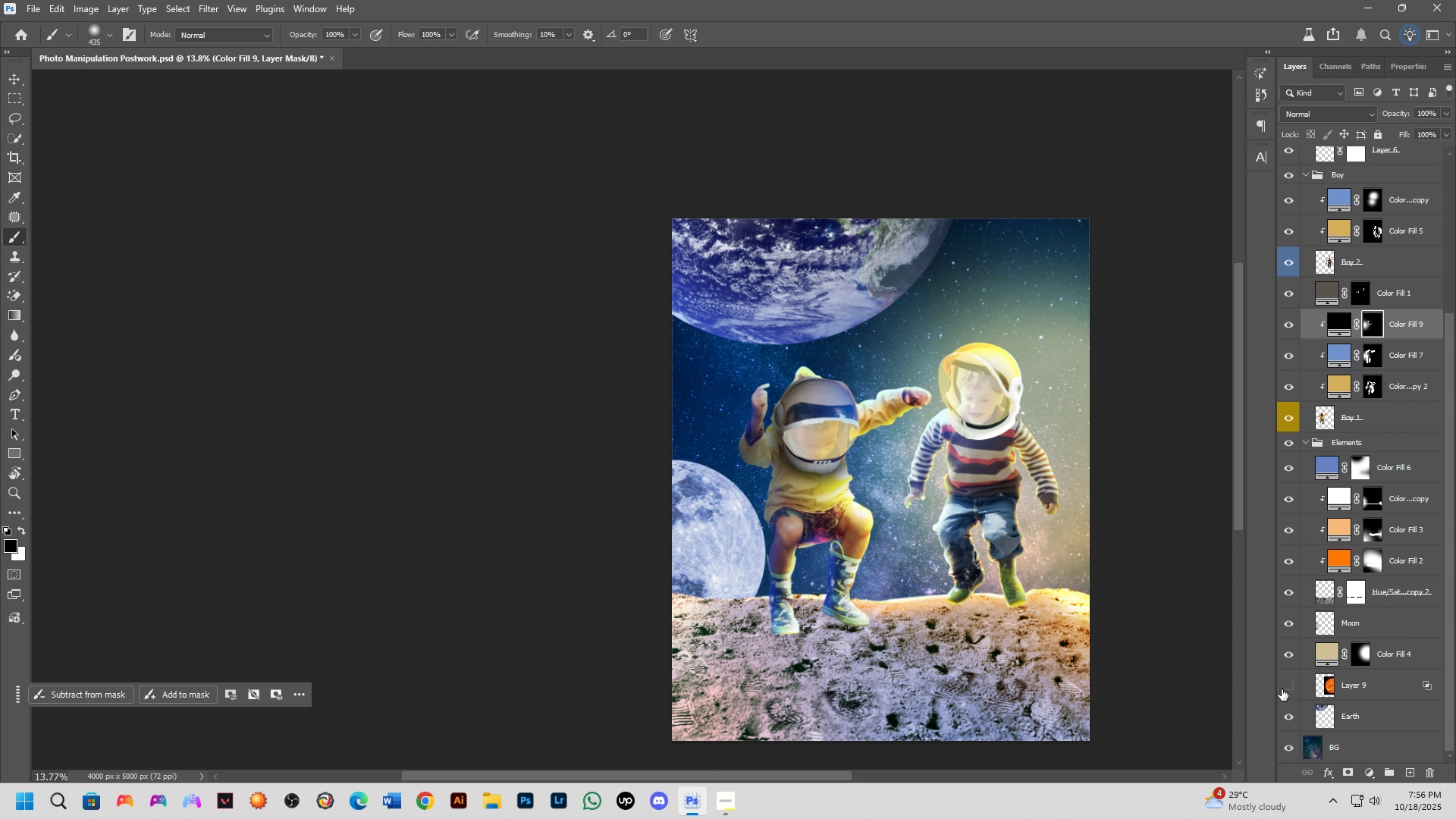 
left_click([1282, 689])
 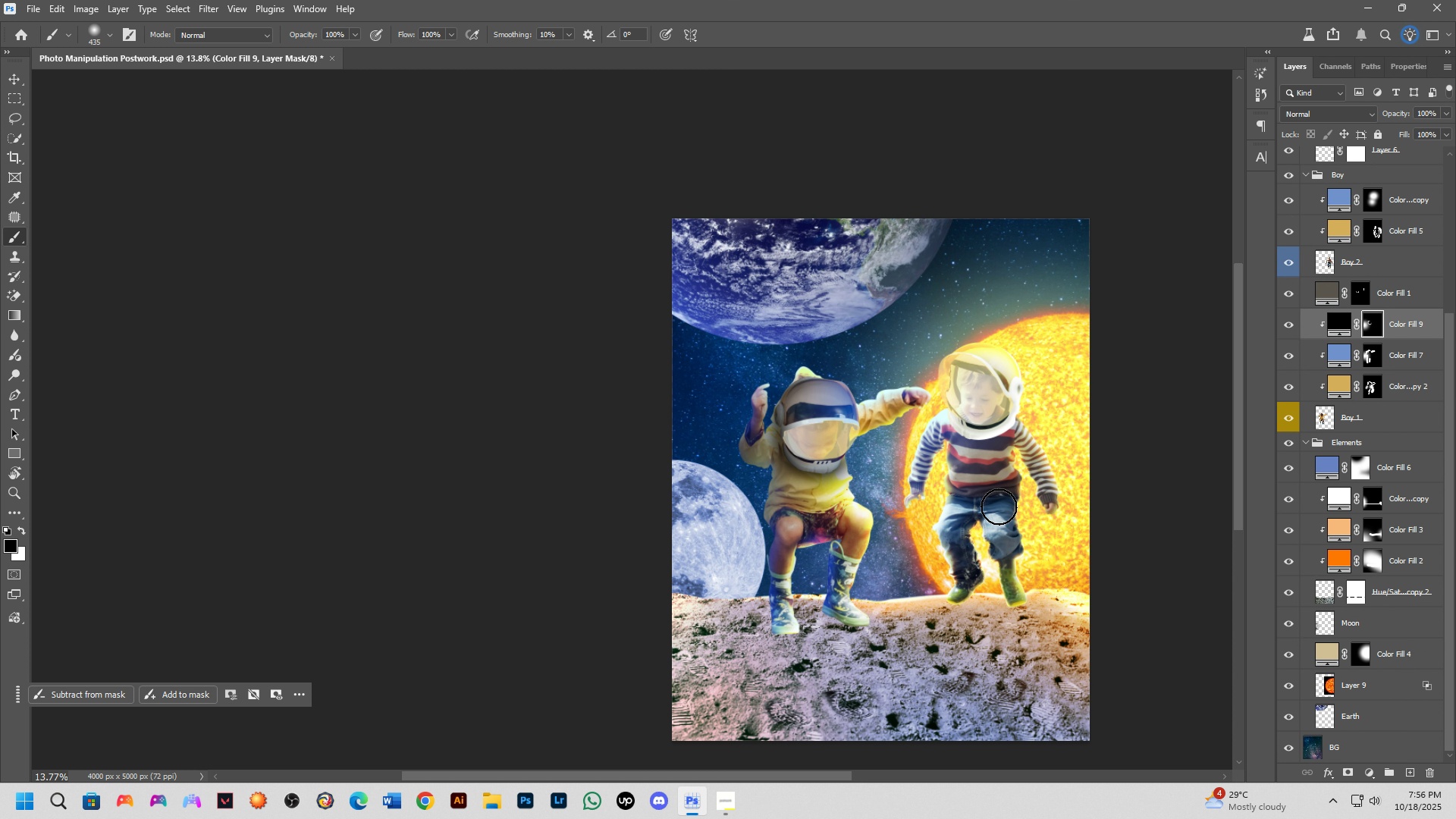 
scroll: coordinate [989, 444], scroll_direction: up, amount: 5.0
 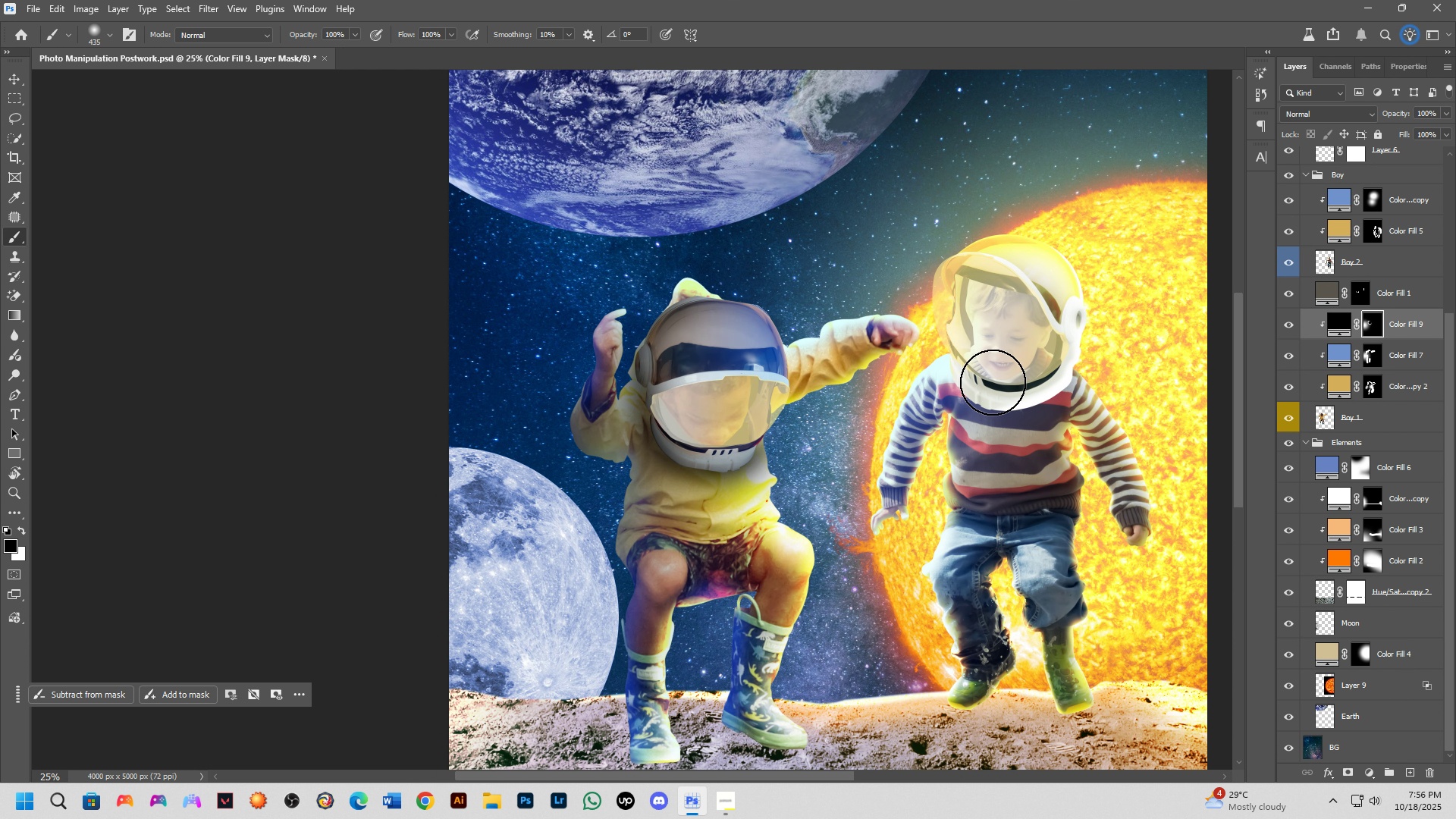 
key(Shift+ShiftLeft)
 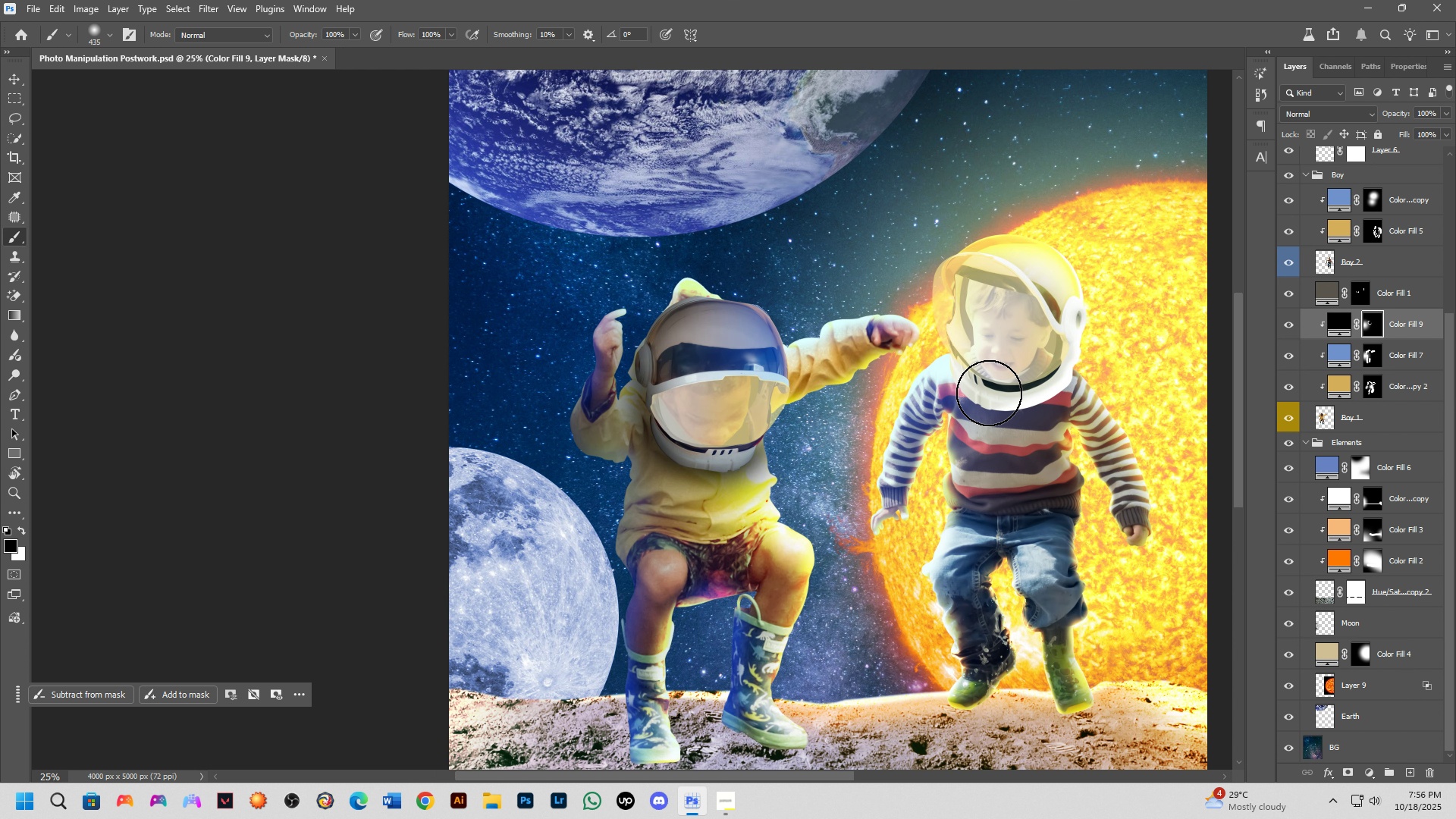 
hold_key(key=ShiftLeft, duration=0.53)
scroll: coordinate [998, 324], scroll_direction: up, amount: 4.0
 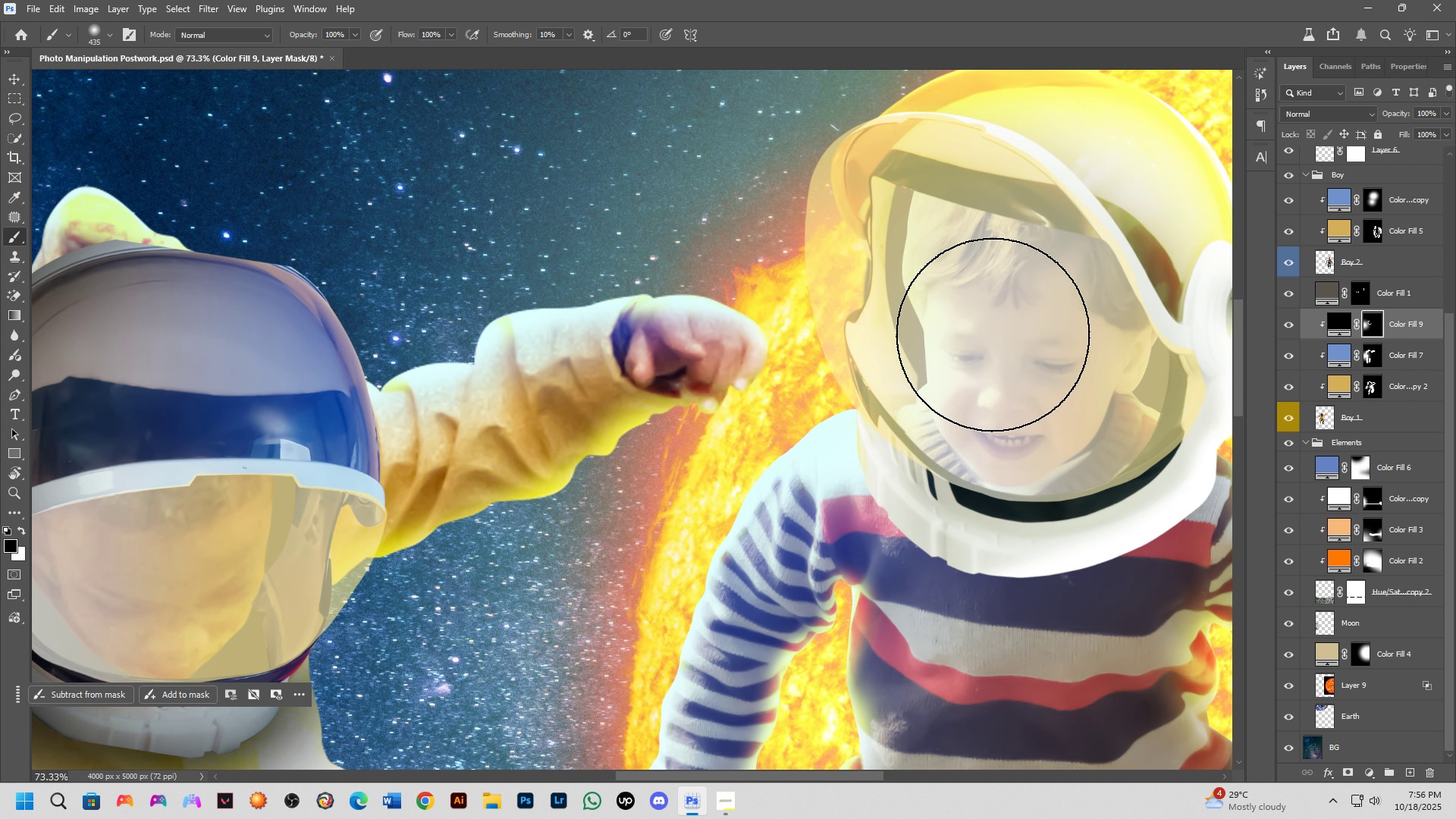 
hold_key(key=ShiftLeft, duration=0.41)
scroll: coordinate [984, 357], scroll_direction: down, amount: 11.0
 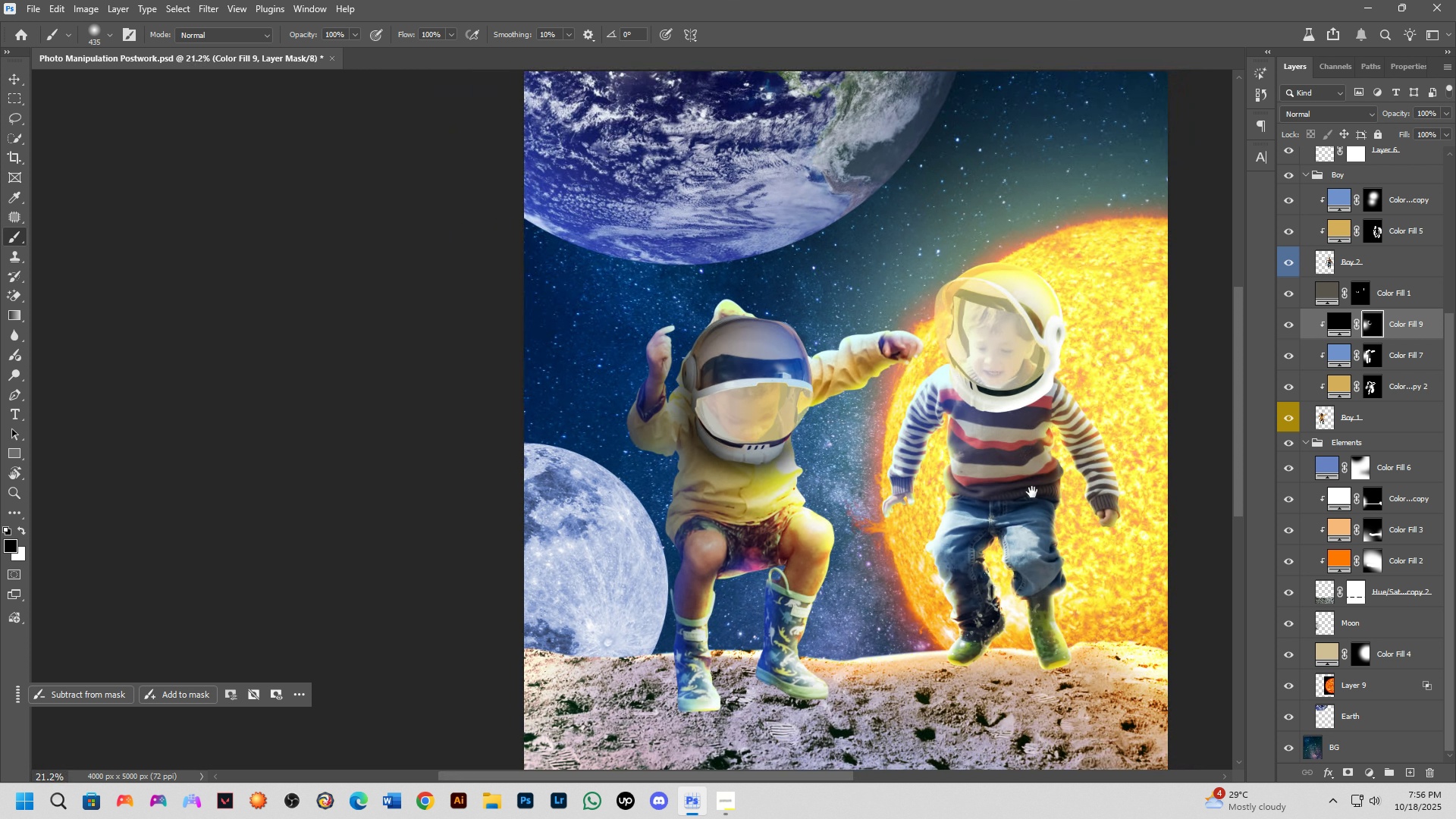 
hold_key(key=Space, duration=0.84)
 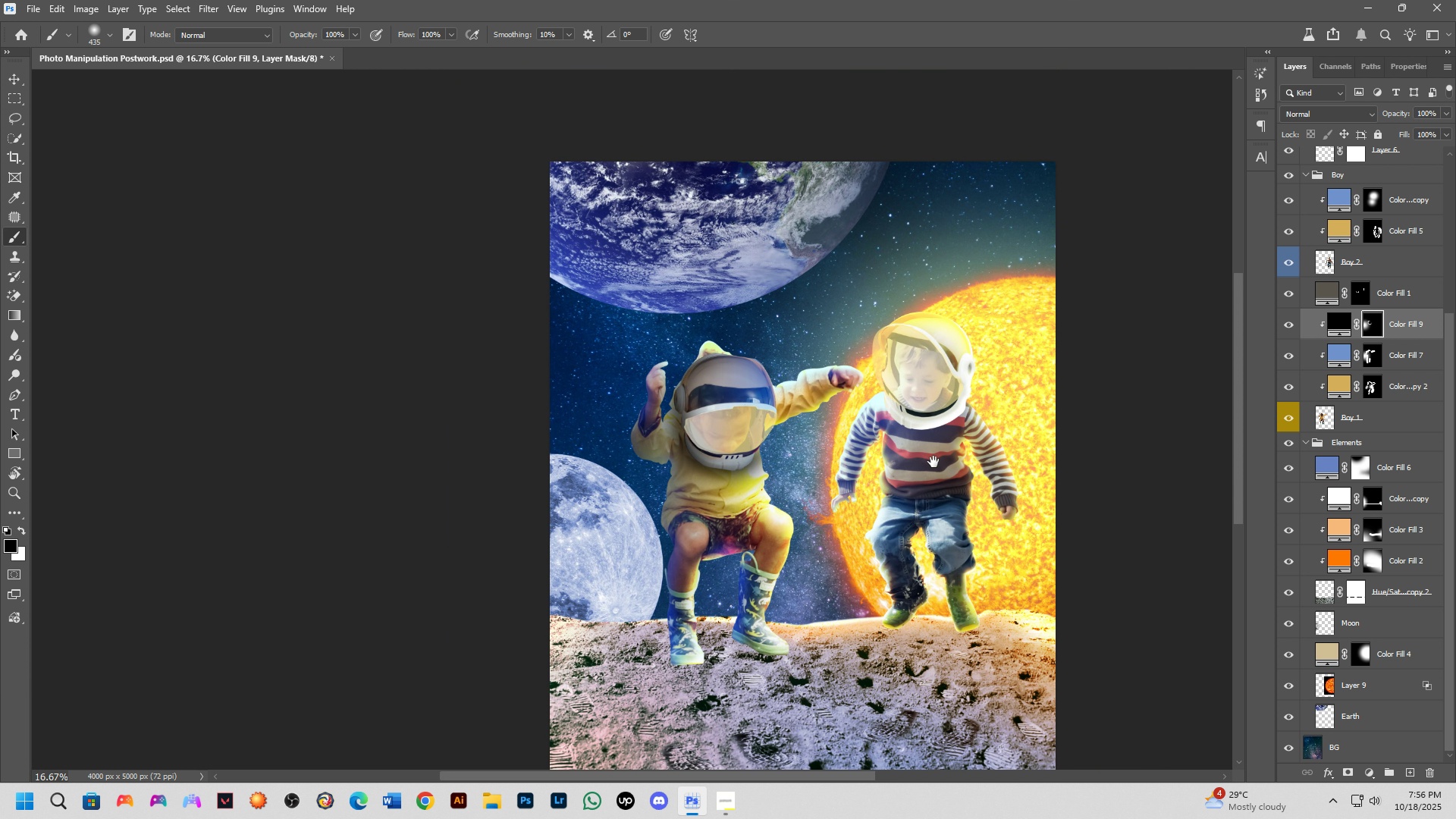 
left_click_drag(start_coordinate=[1038, 494], to_coordinate=[956, 495])
 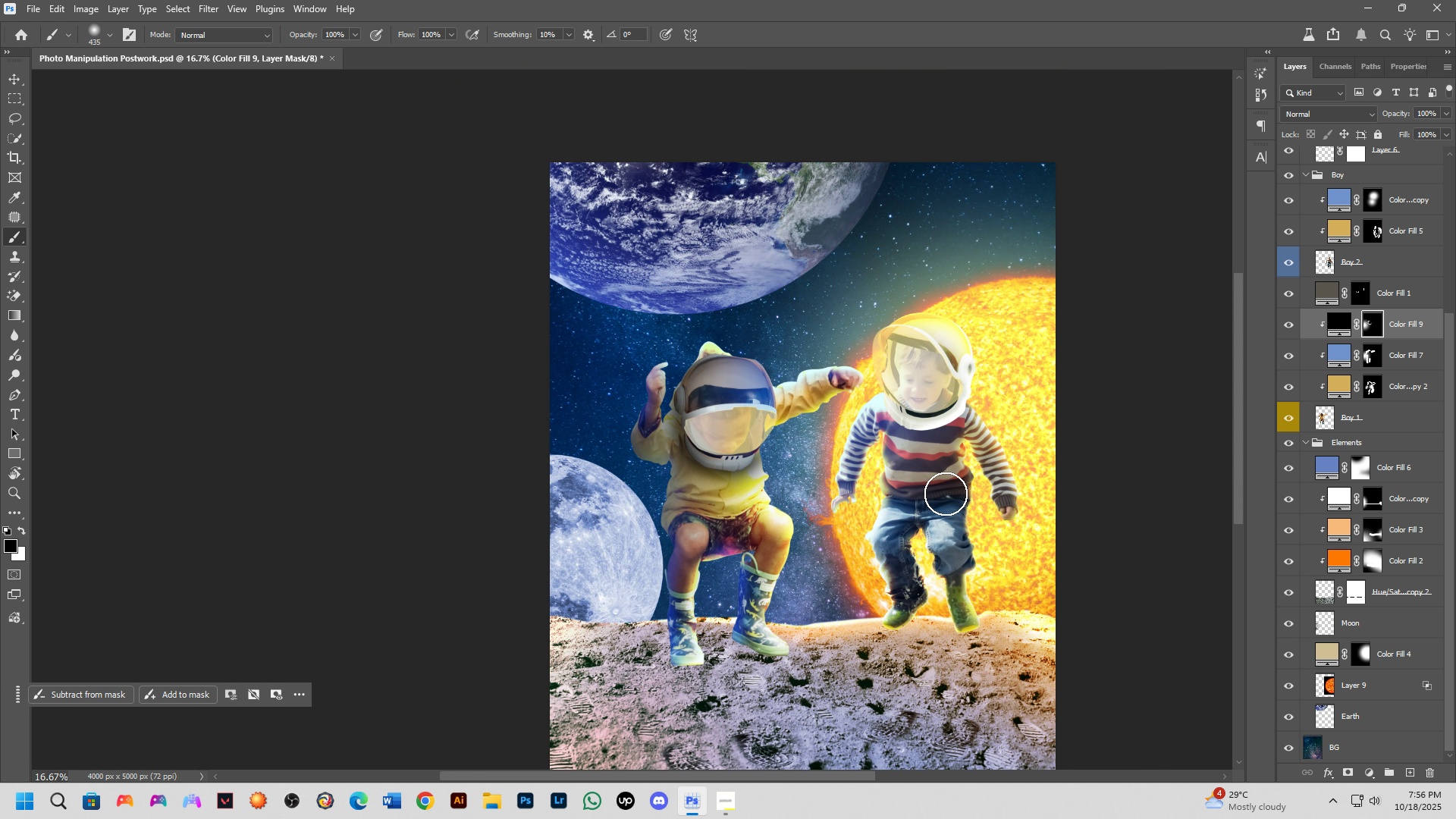 
key(Shift+ShiftLeft)
 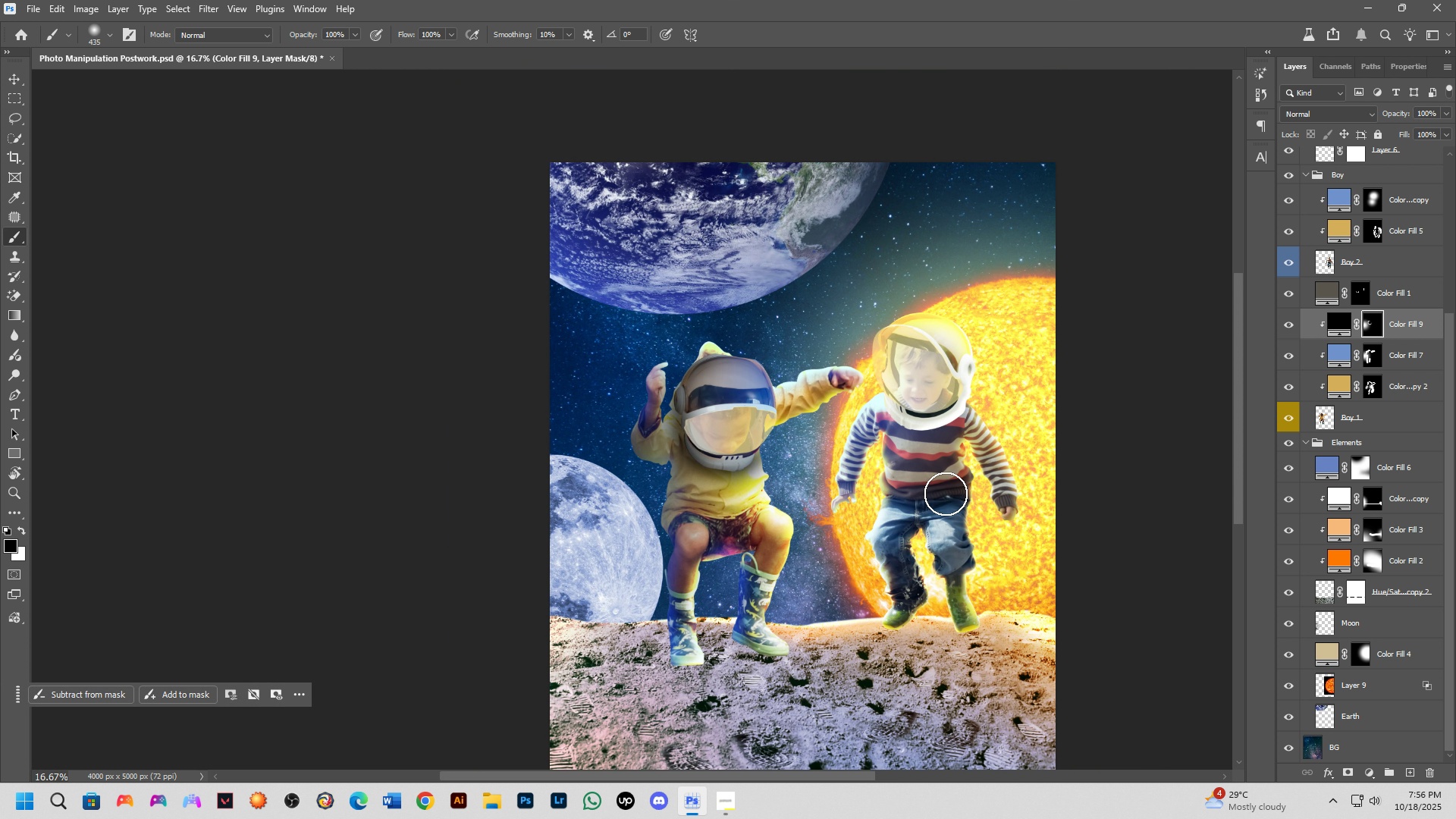 
scroll: coordinate [946, 494], scroll_direction: down, amount: 1.0
 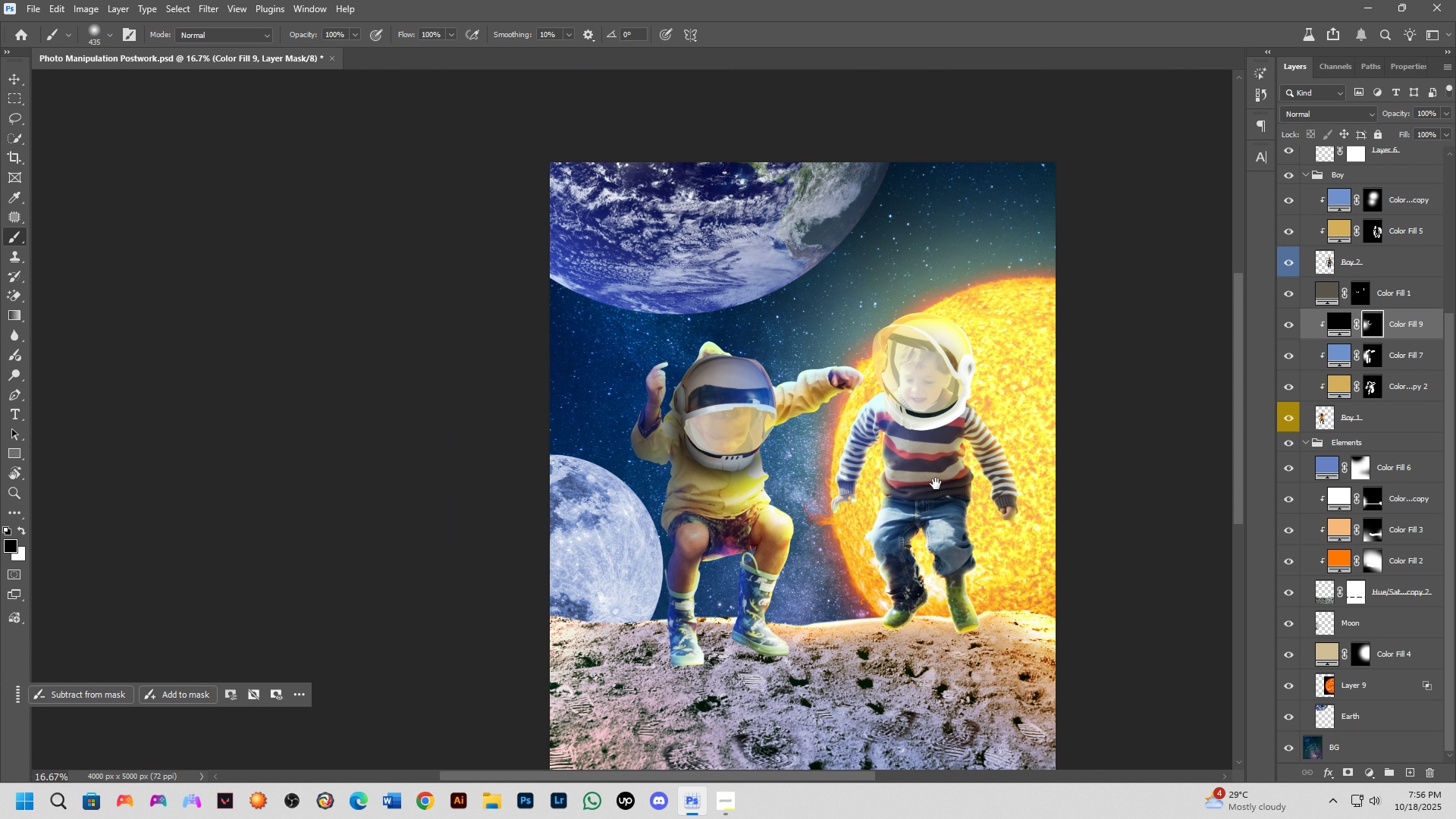 
hold_key(key=Space, duration=0.97)
 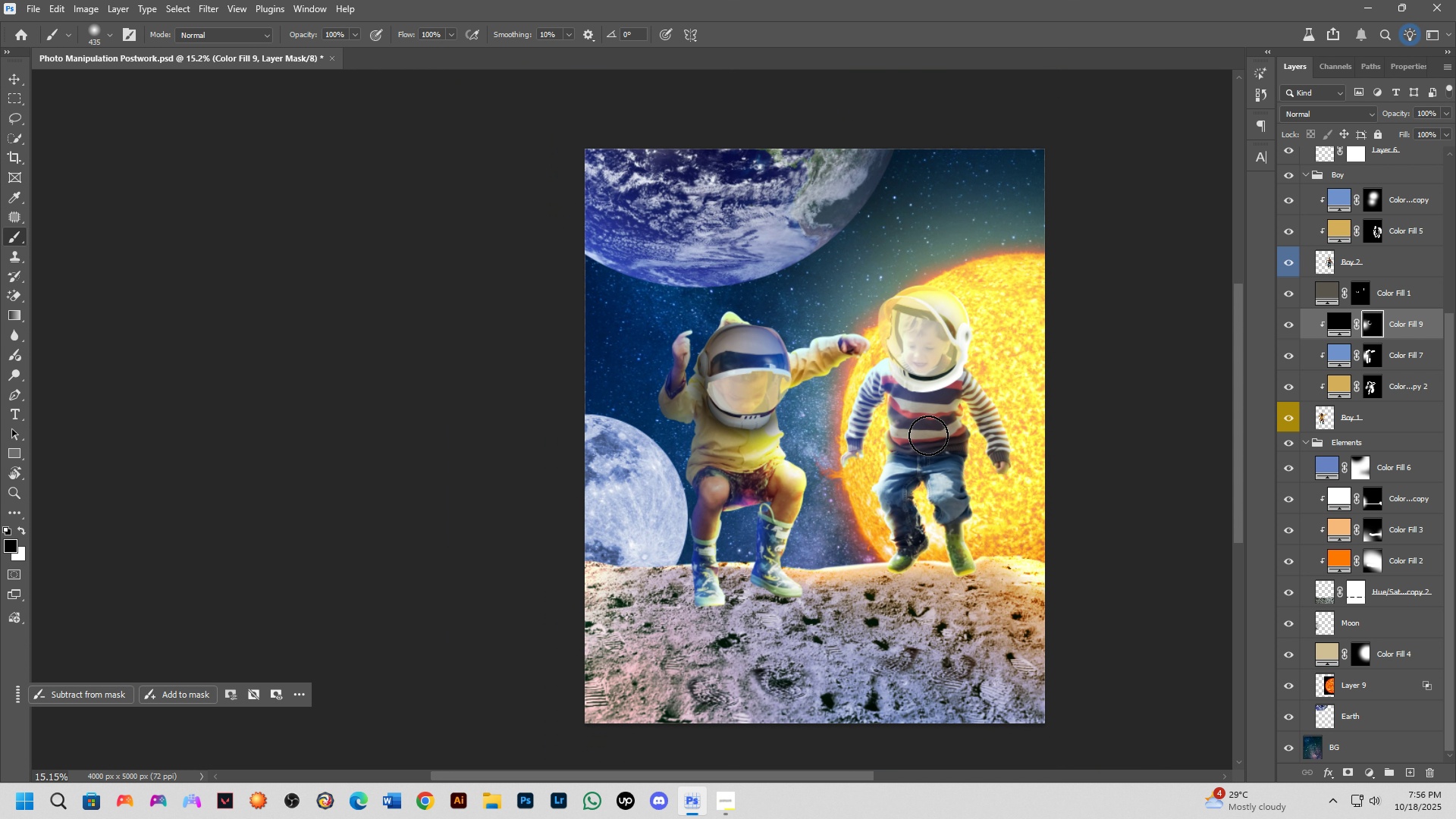 
left_click_drag(start_coordinate=[933, 475], to_coordinate=[934, 433])
 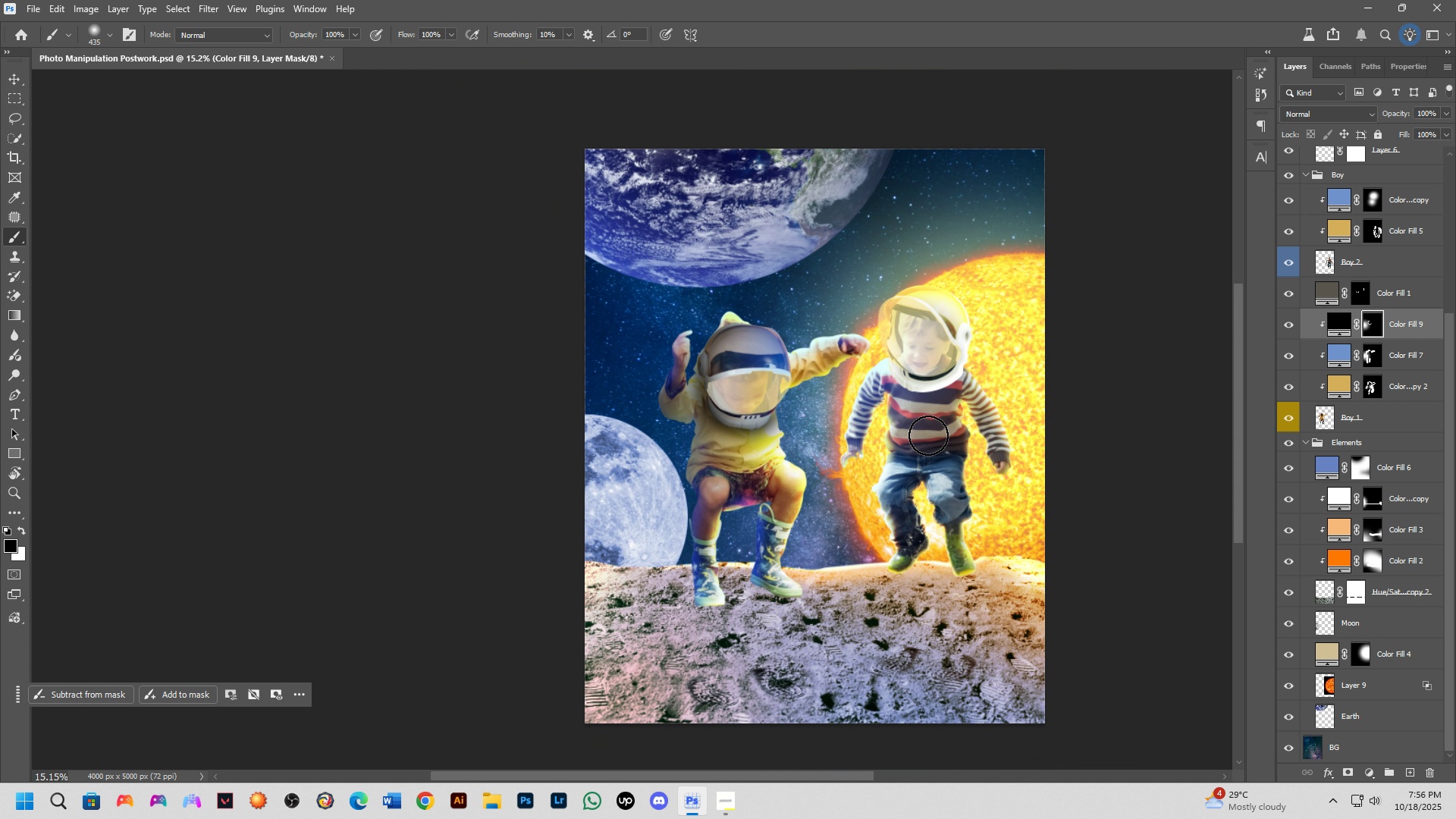 
scroll: coordinate [928, 435], scroll_direction: down, amount: 1.0
 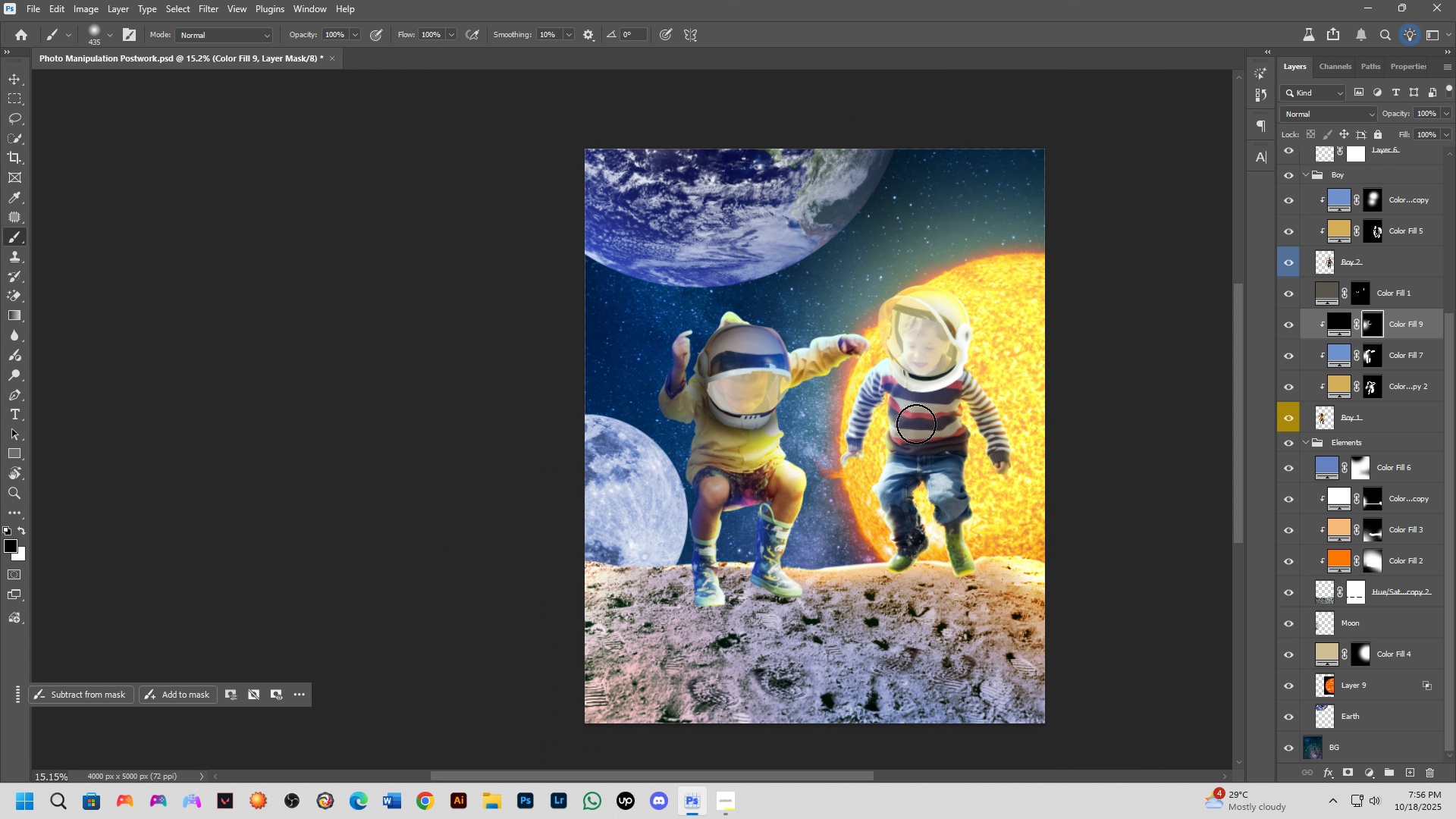 
hold_key(key=ShiftLeft, duration=0.39)
scroll: coordinate [916, 424], scroll_direction: up, amount: 1.0
 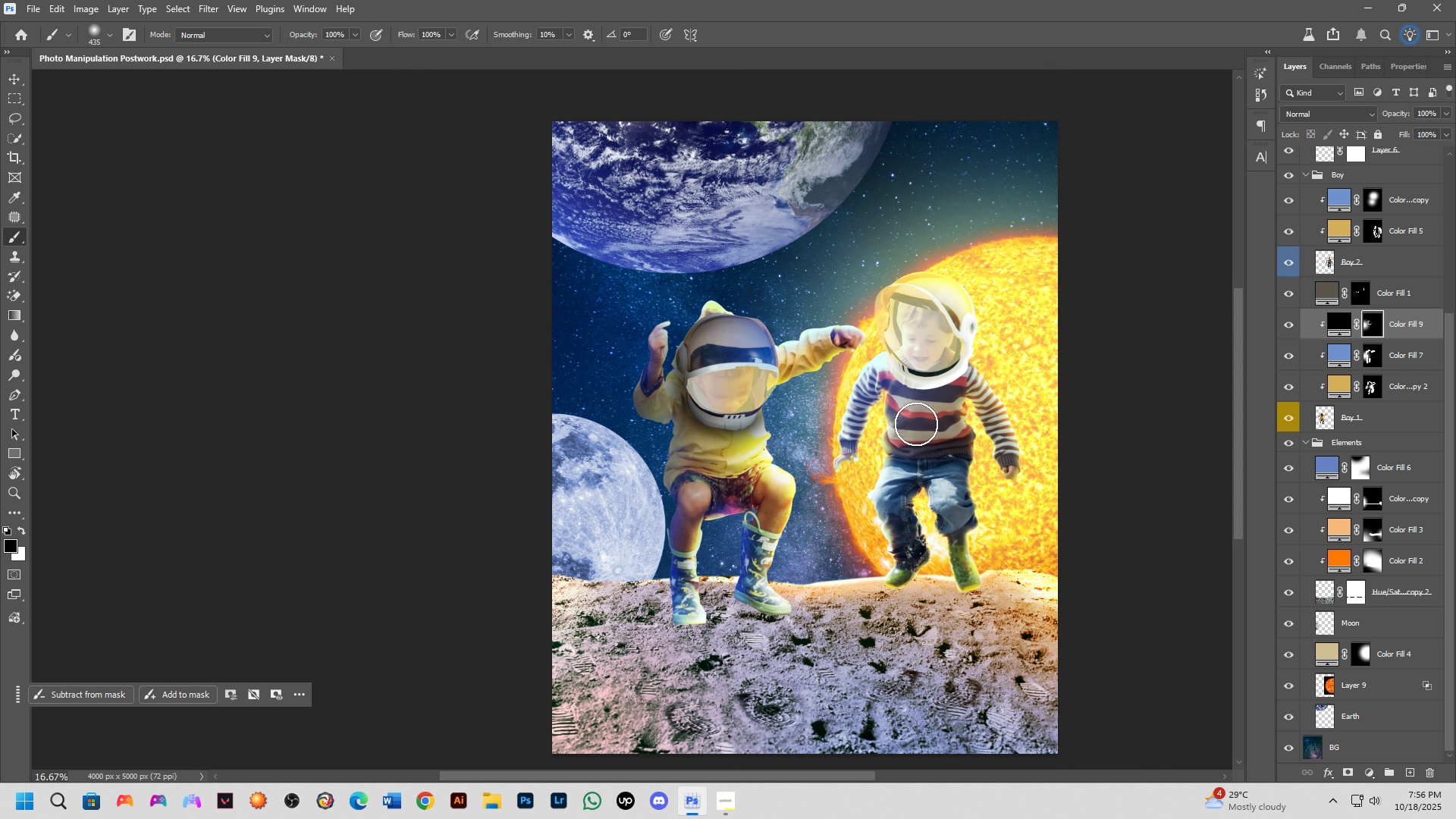 
hold_key(key=ShiftLeft, duration=1.39)
scroll: coordinate [821, 435], scroll_direction: down, amount: 2.0
 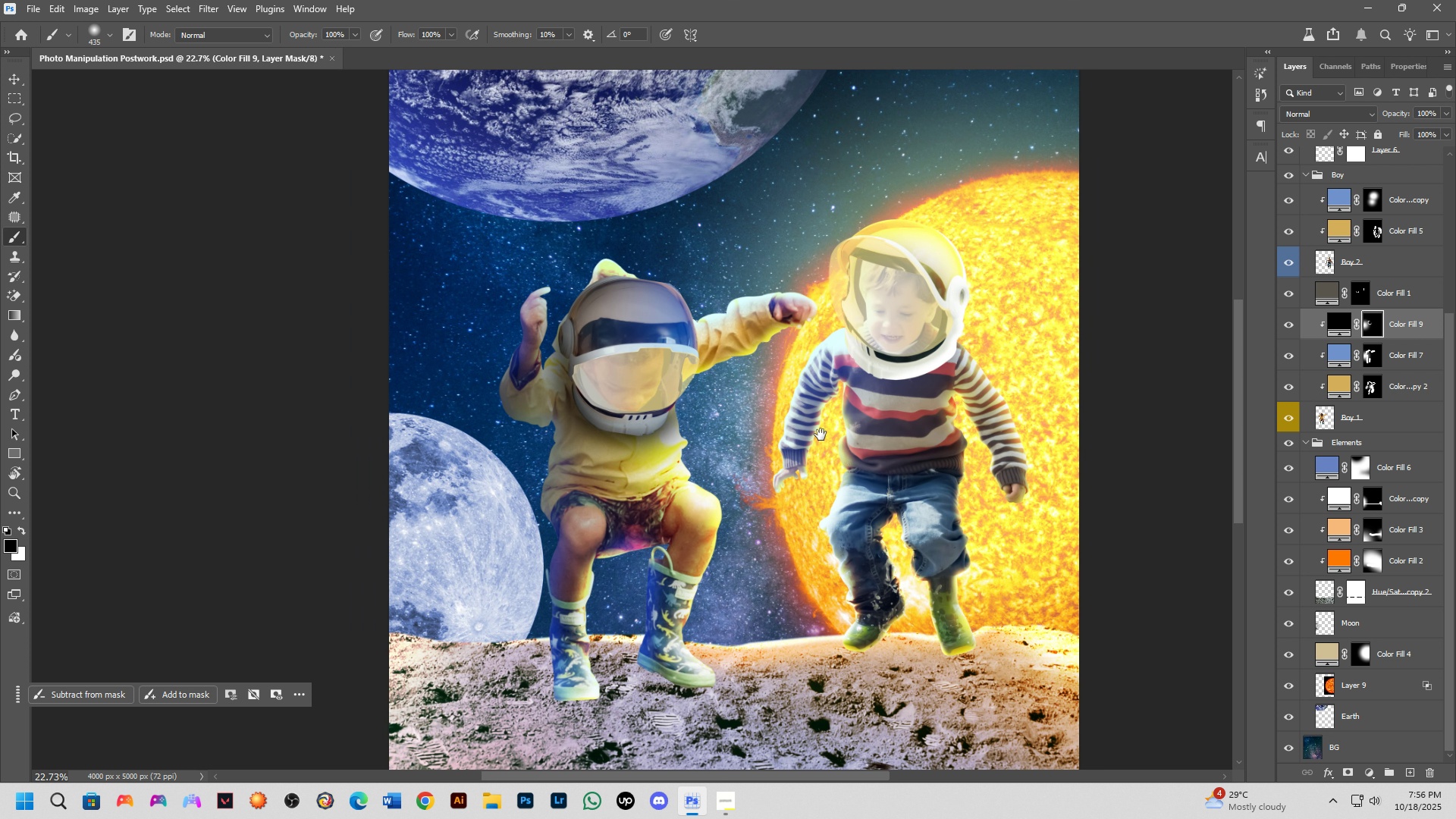 
hold_key(key=Space, duration=0.91)
 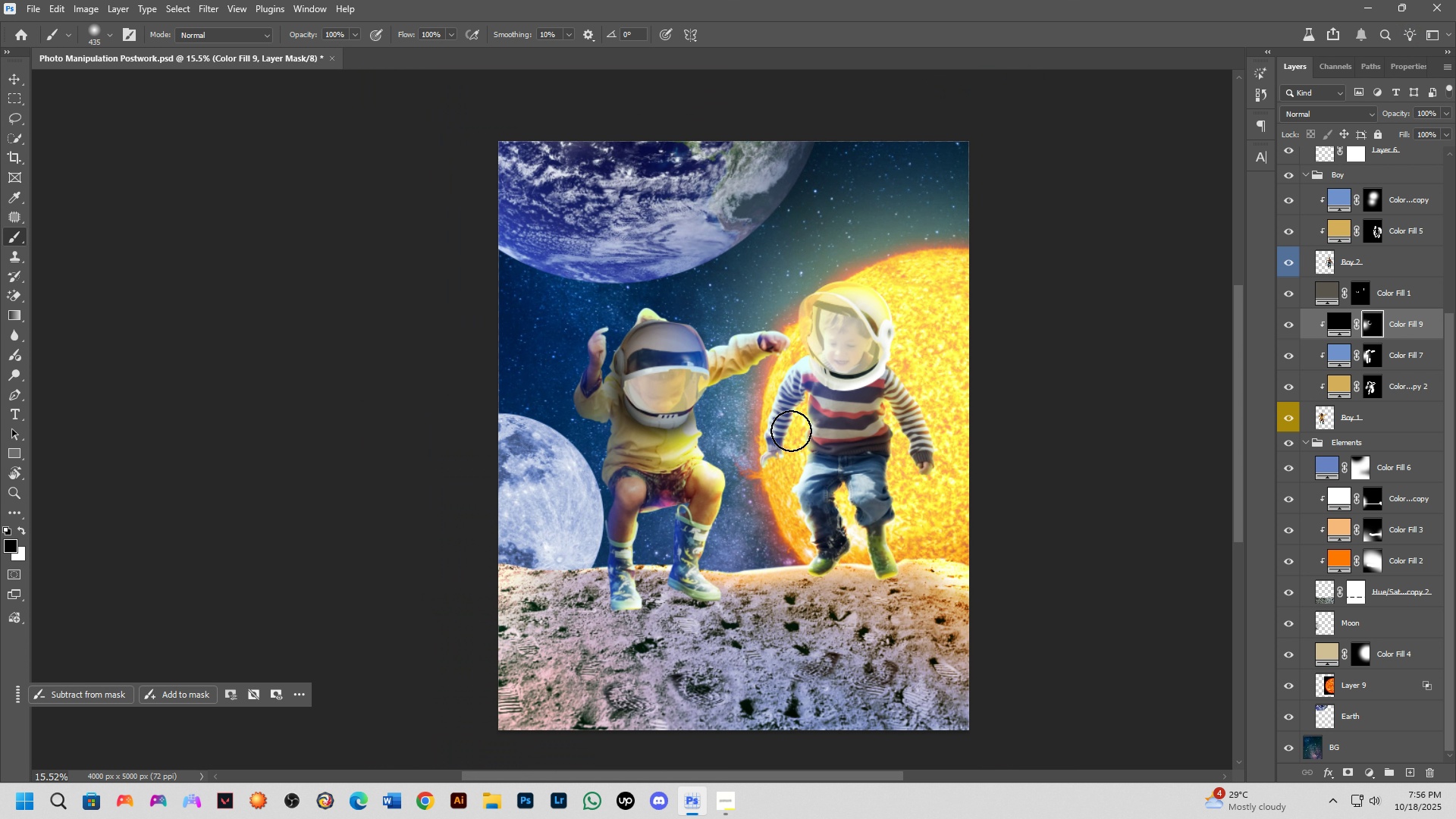 
left_click_drag(start_coordinate=[821, 435], to_coordinate=[794, 427])
 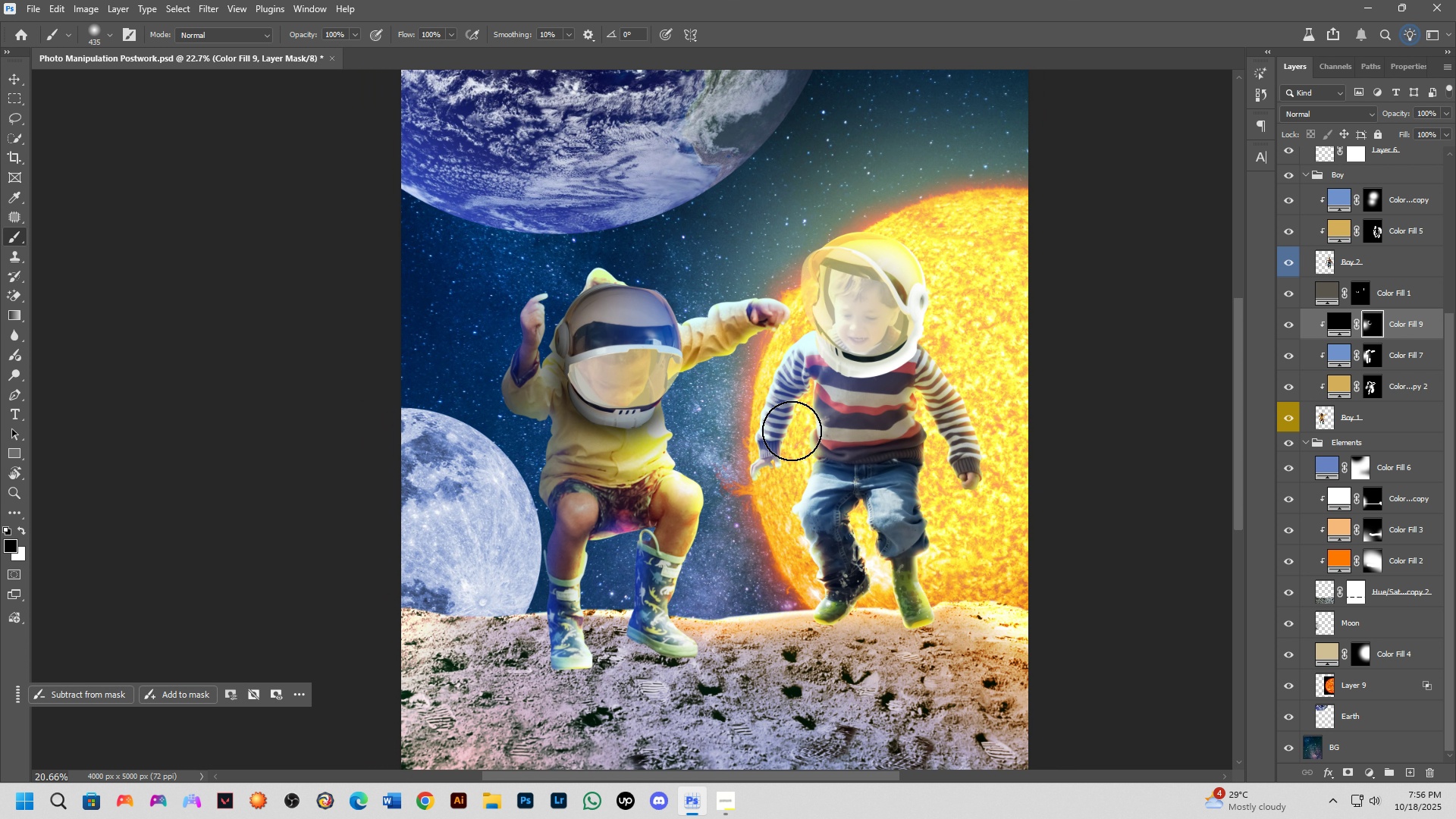 
scroll: coordinate [791, 431], scroll_direction: down, amount: 4.0
 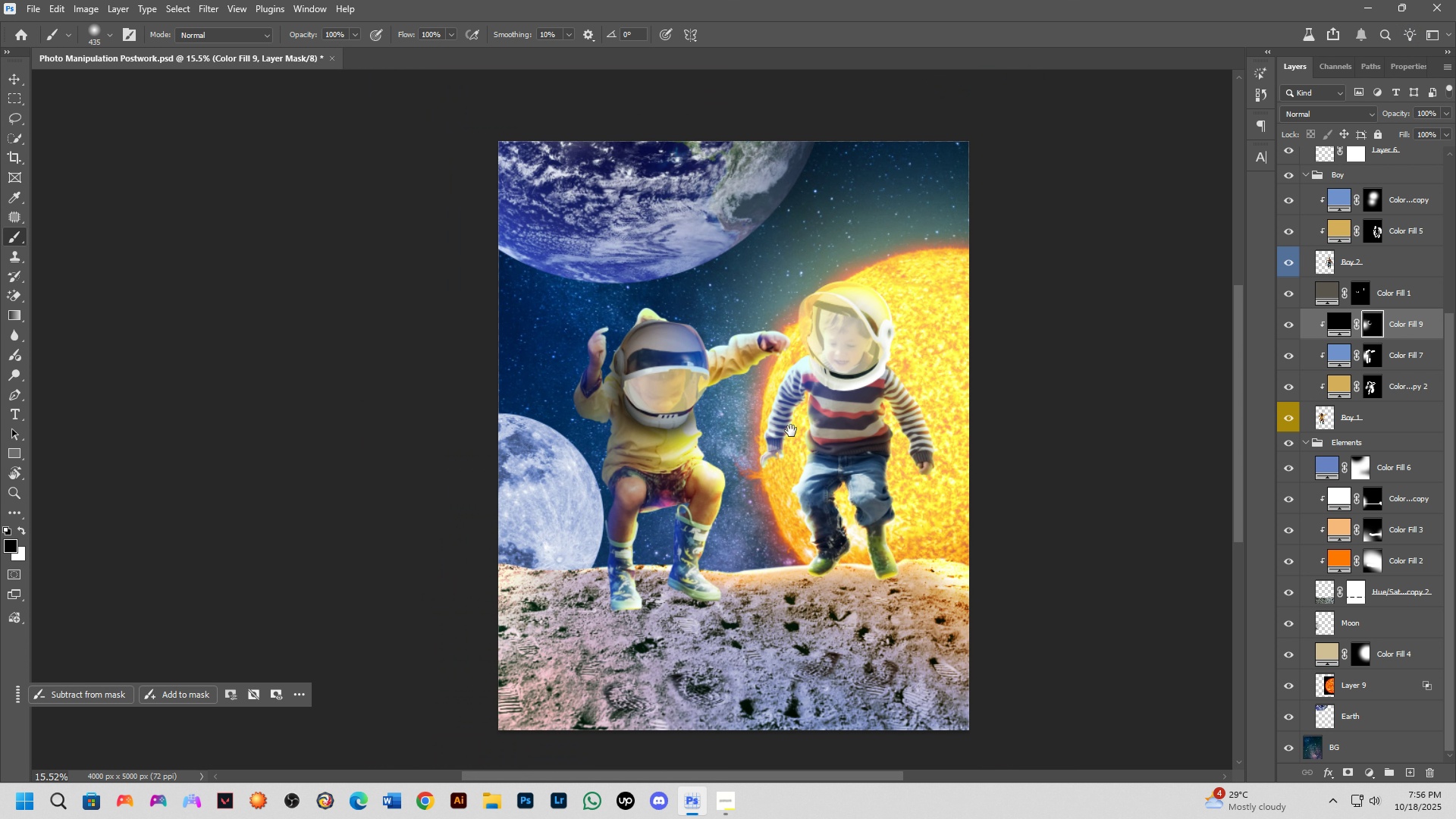 
hold_key(key=Space, duration=1.06)
 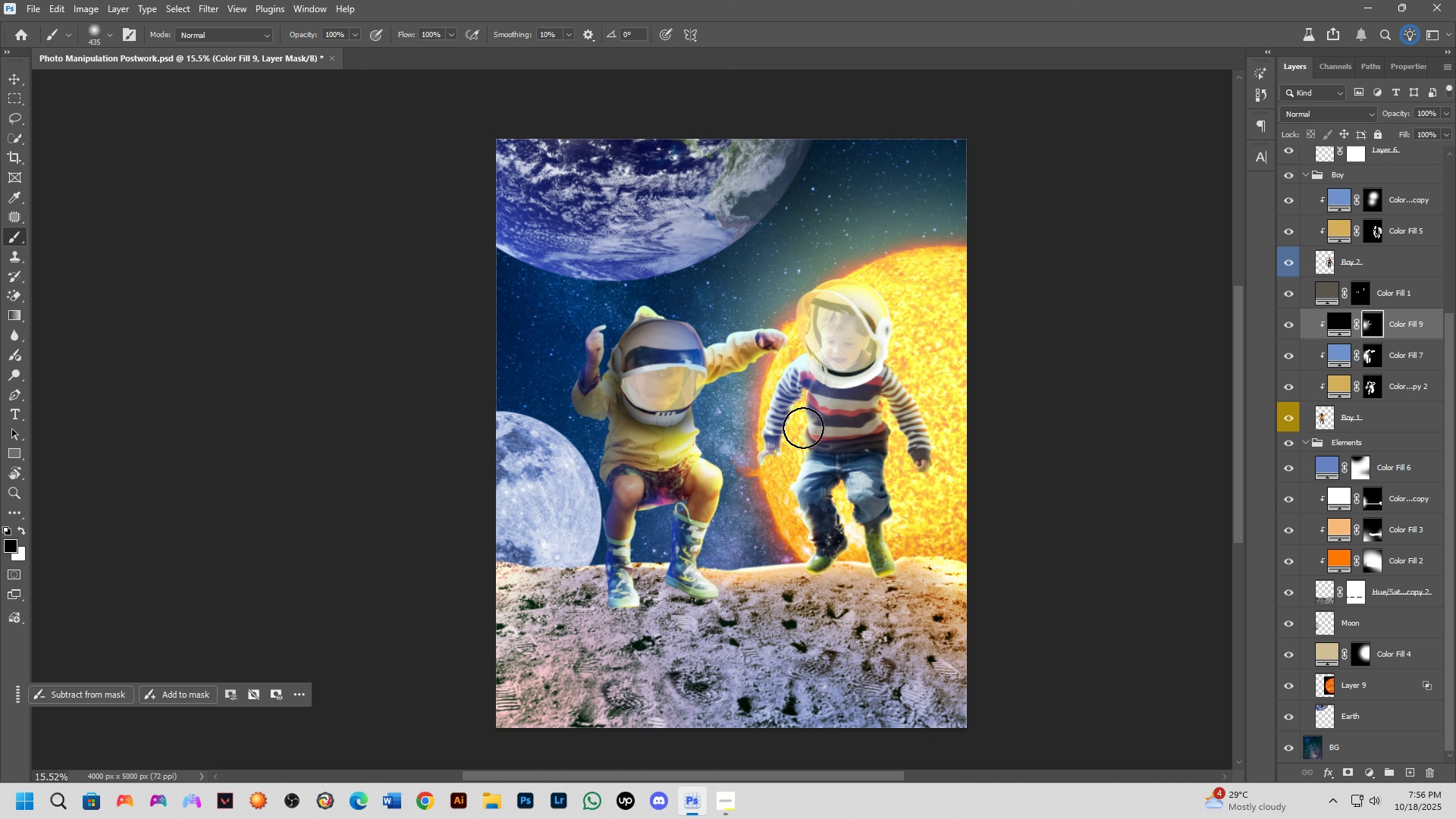 
key(Alt+AltLeft)
 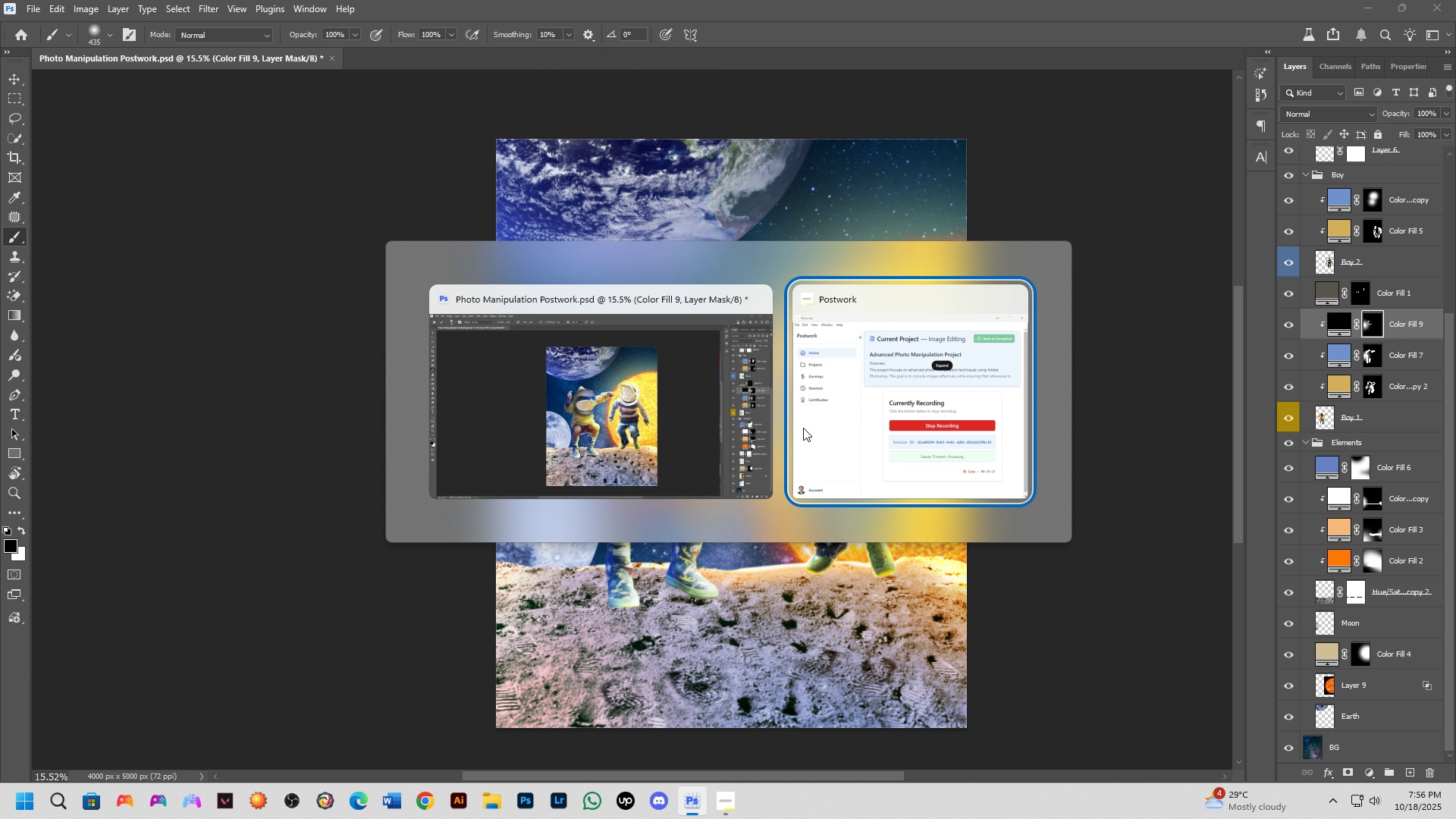 
key(Alt+Tab)